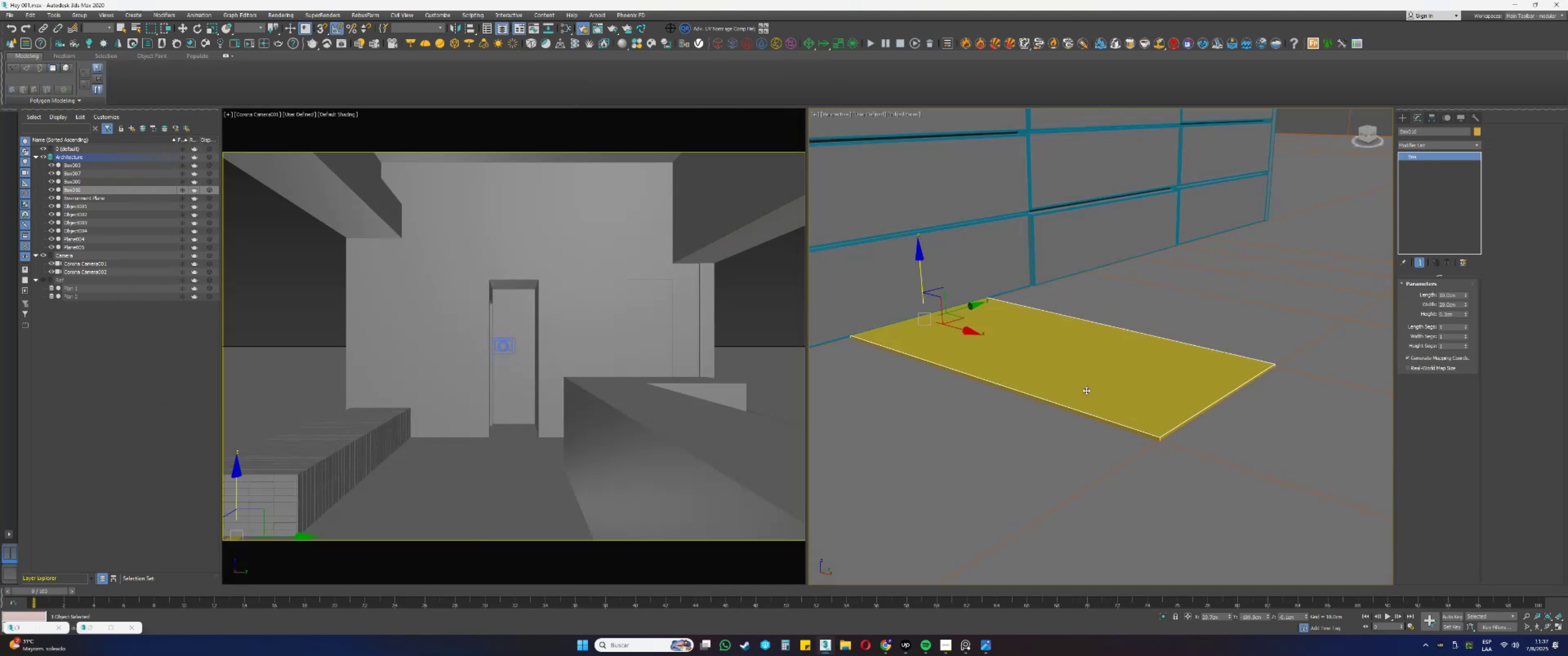 
scroll: coordinate [1098, 390], scroll_direction: up, amount: 1.0
 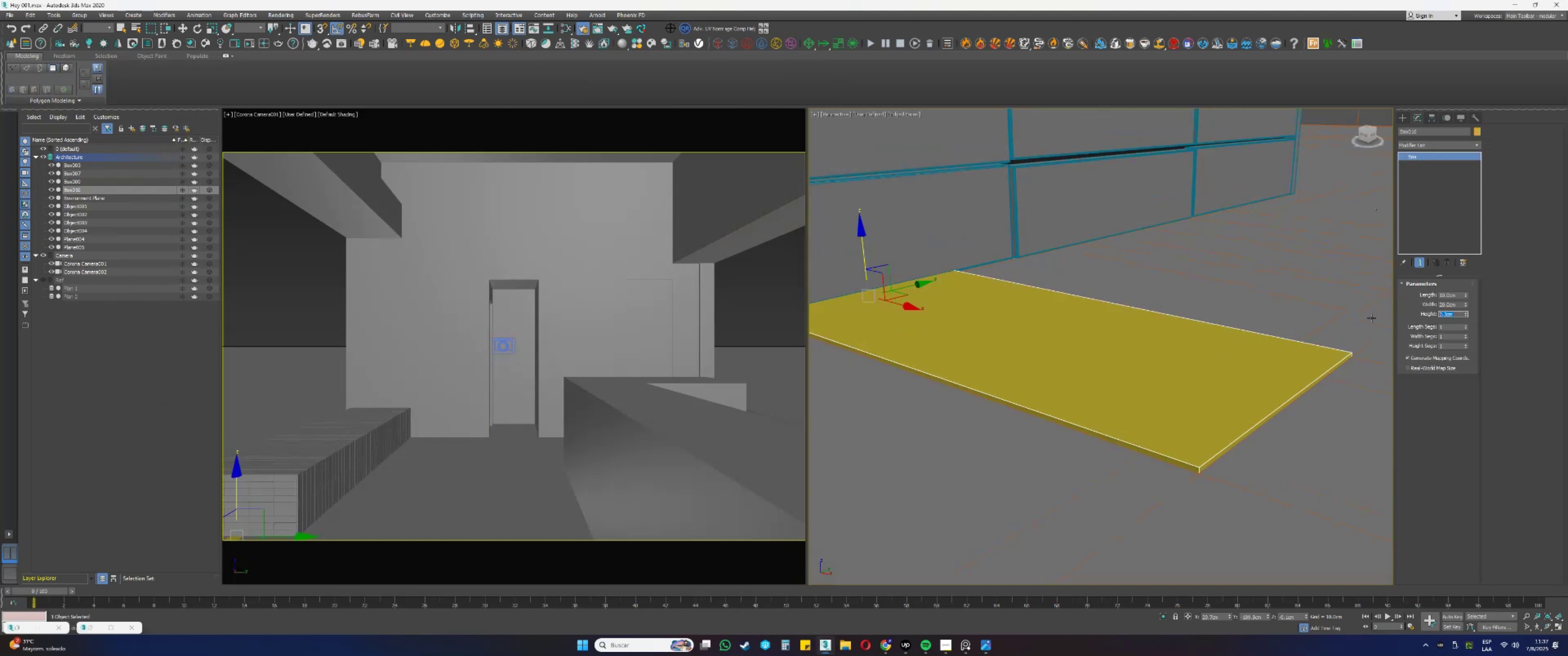 
key(NumpadDecimal)
 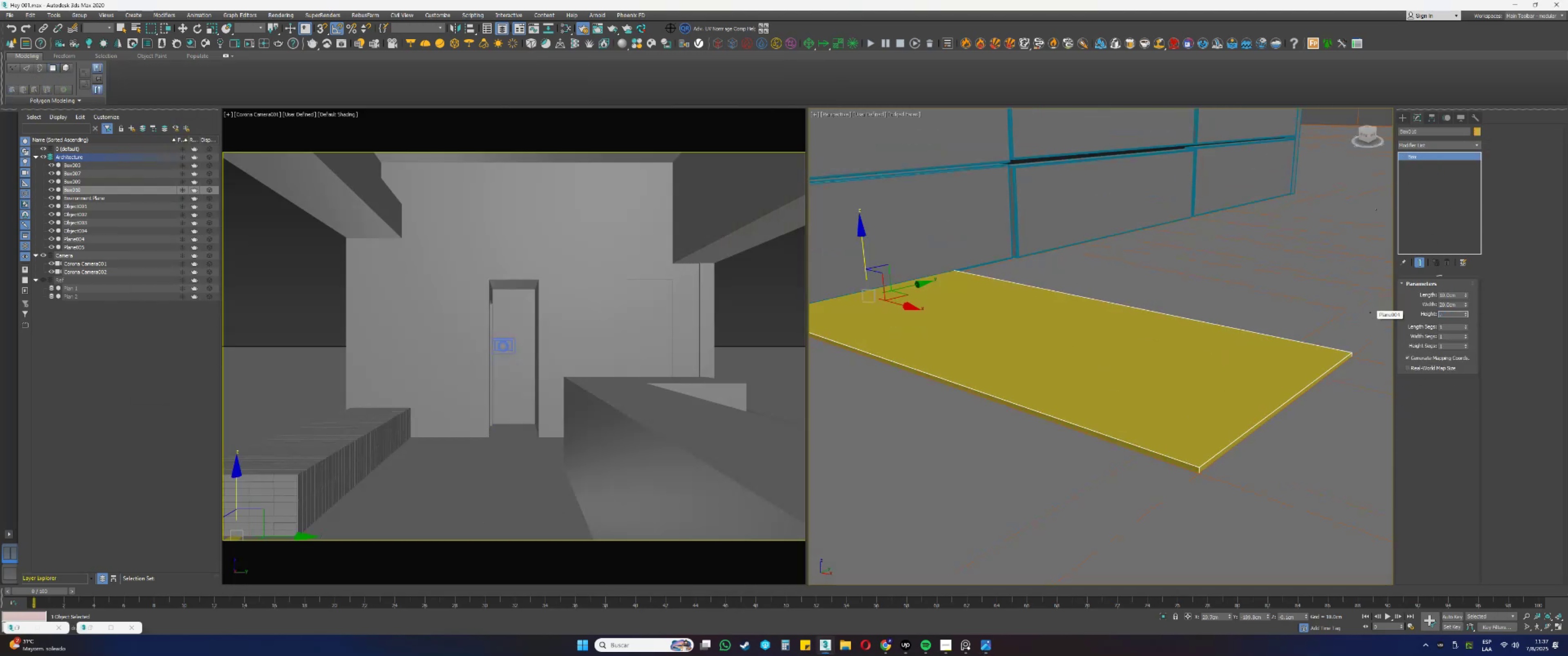 
key(Numpad1)
 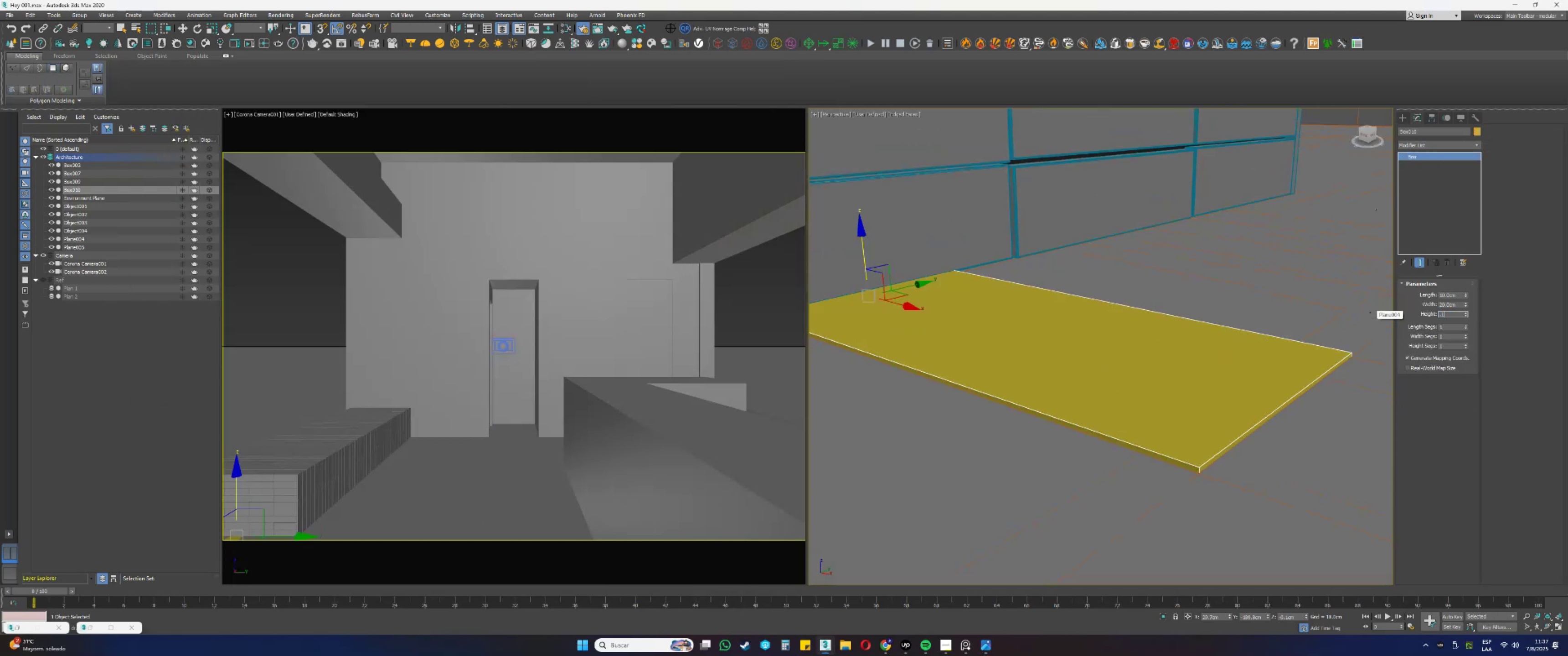 
key(NumpadEnter)
 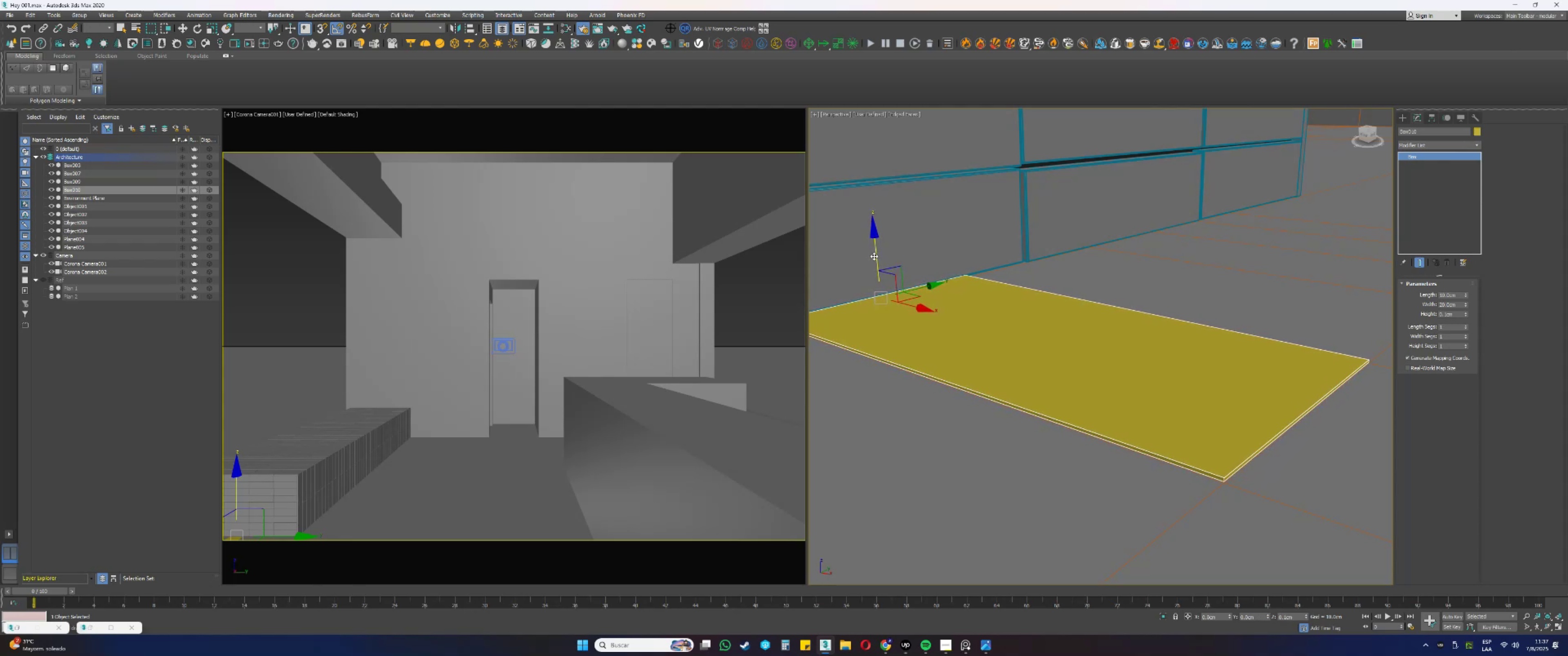 
wait(5.77)
 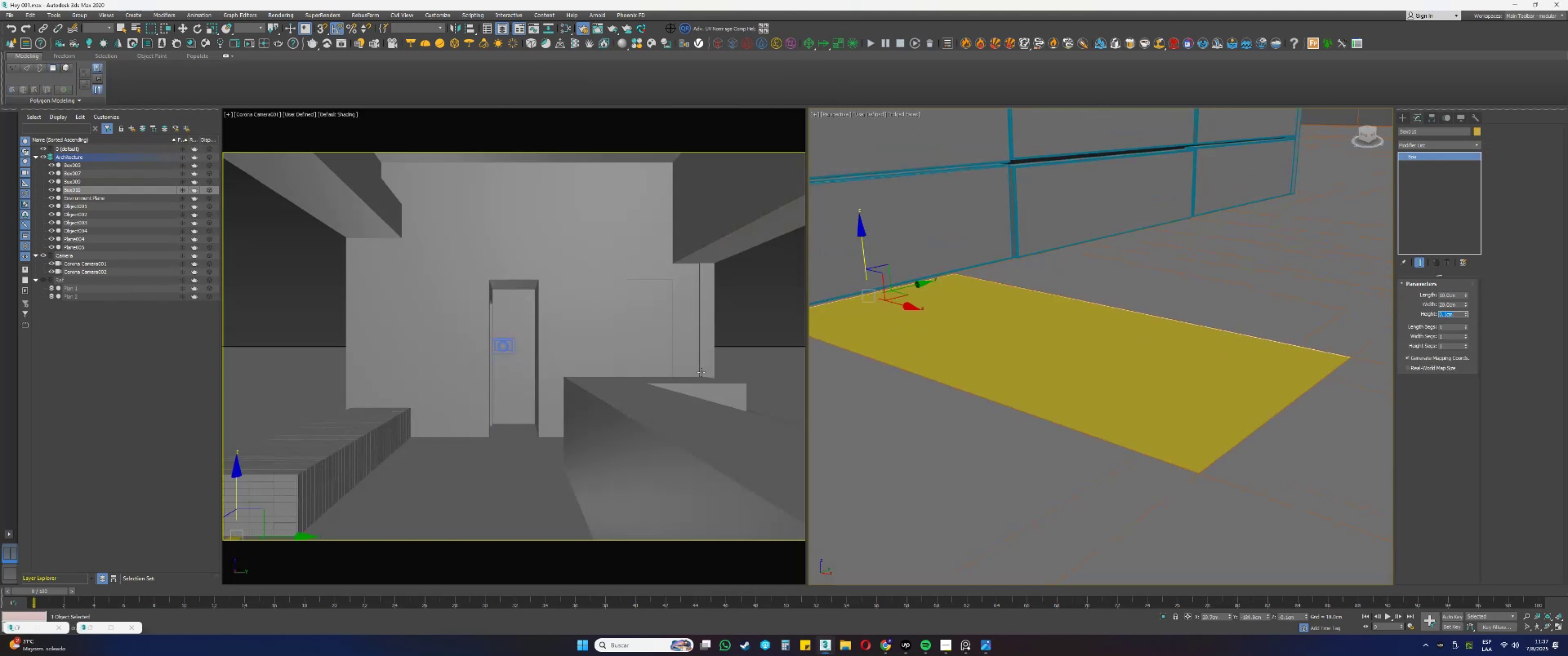 
key(Control+ControlLeft)
 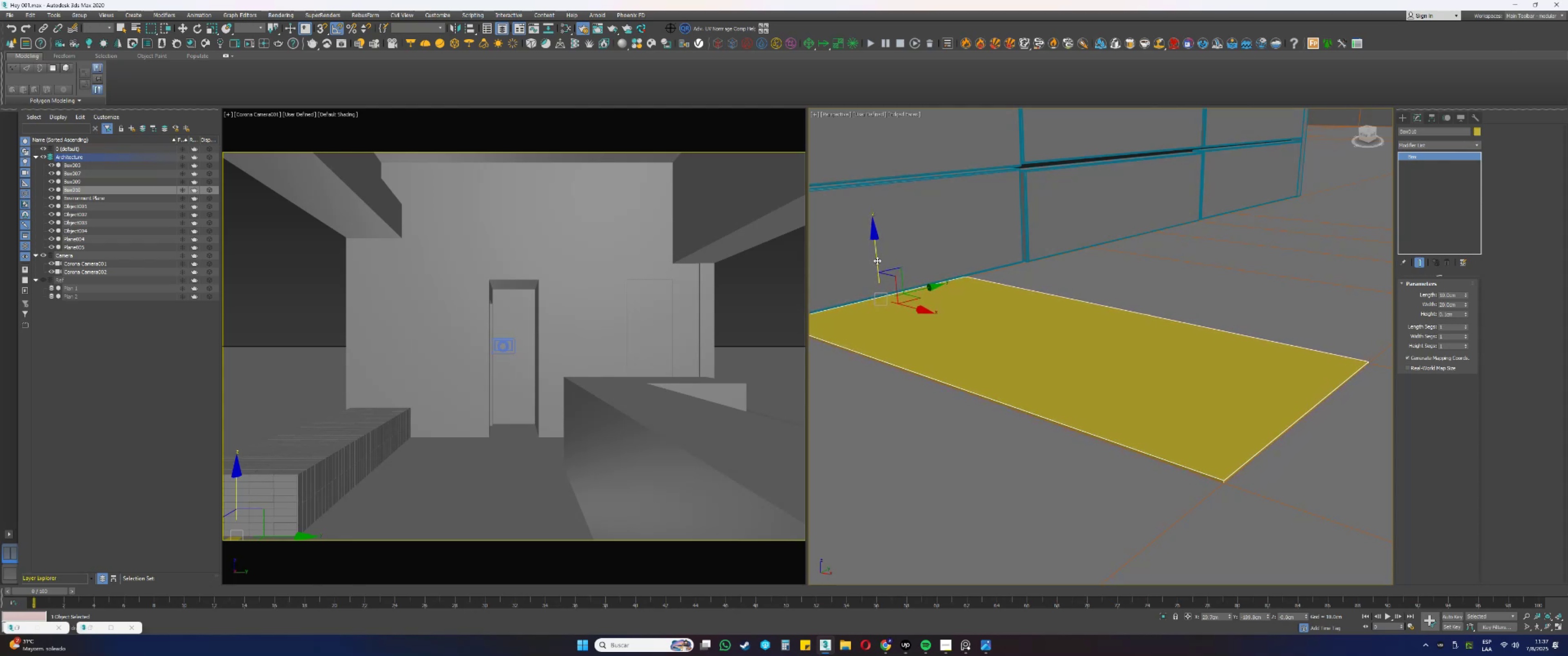 
key(Control+Z)
 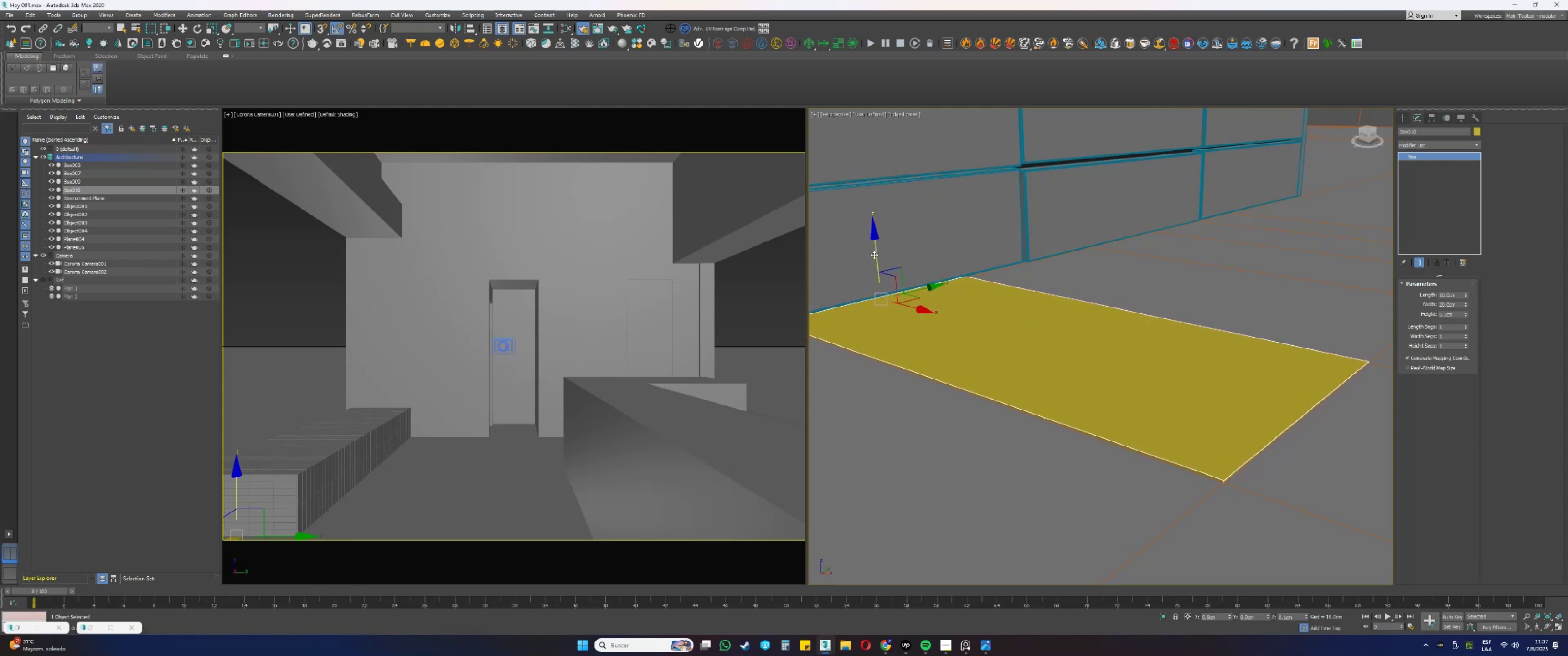 
wait(6.17)
 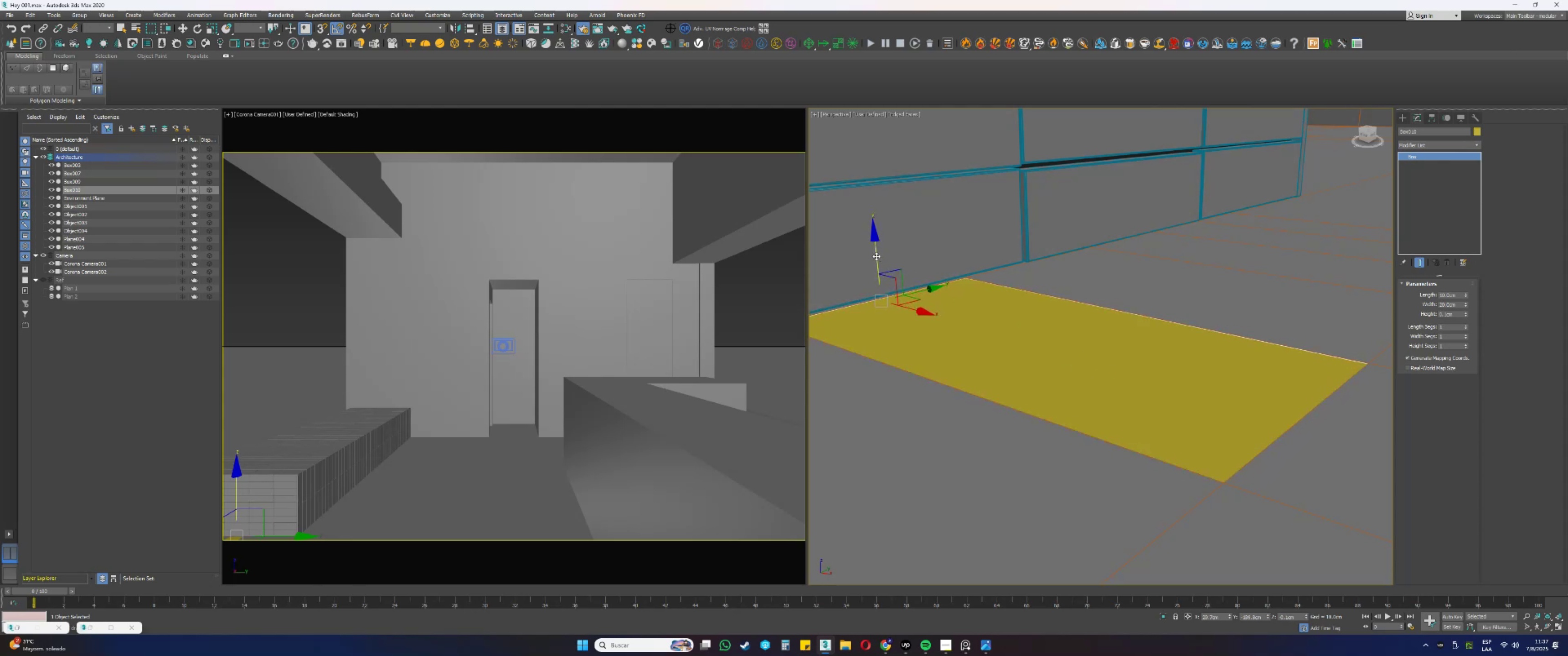 
left_click([928, 451])
 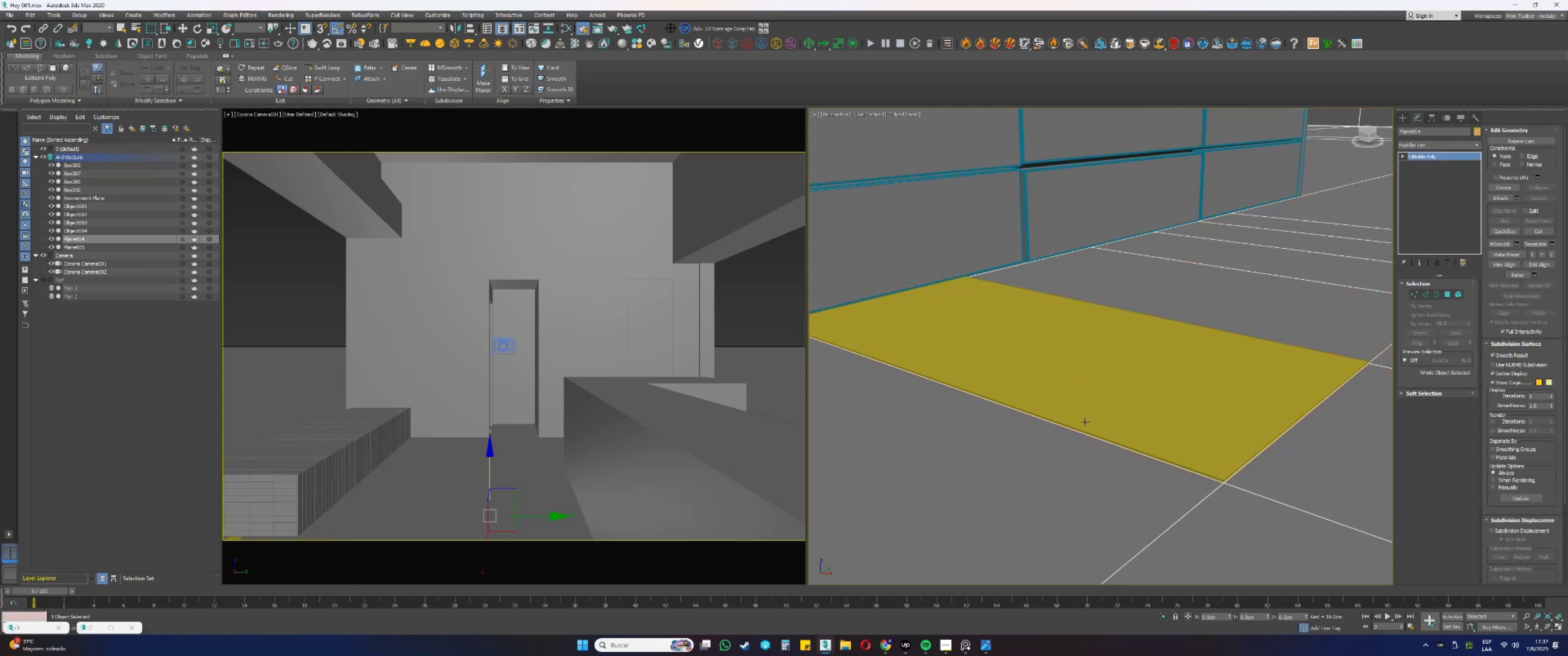 
scroll: coordinate [1083, 423], scroll_direction: down, amount: 2.0
 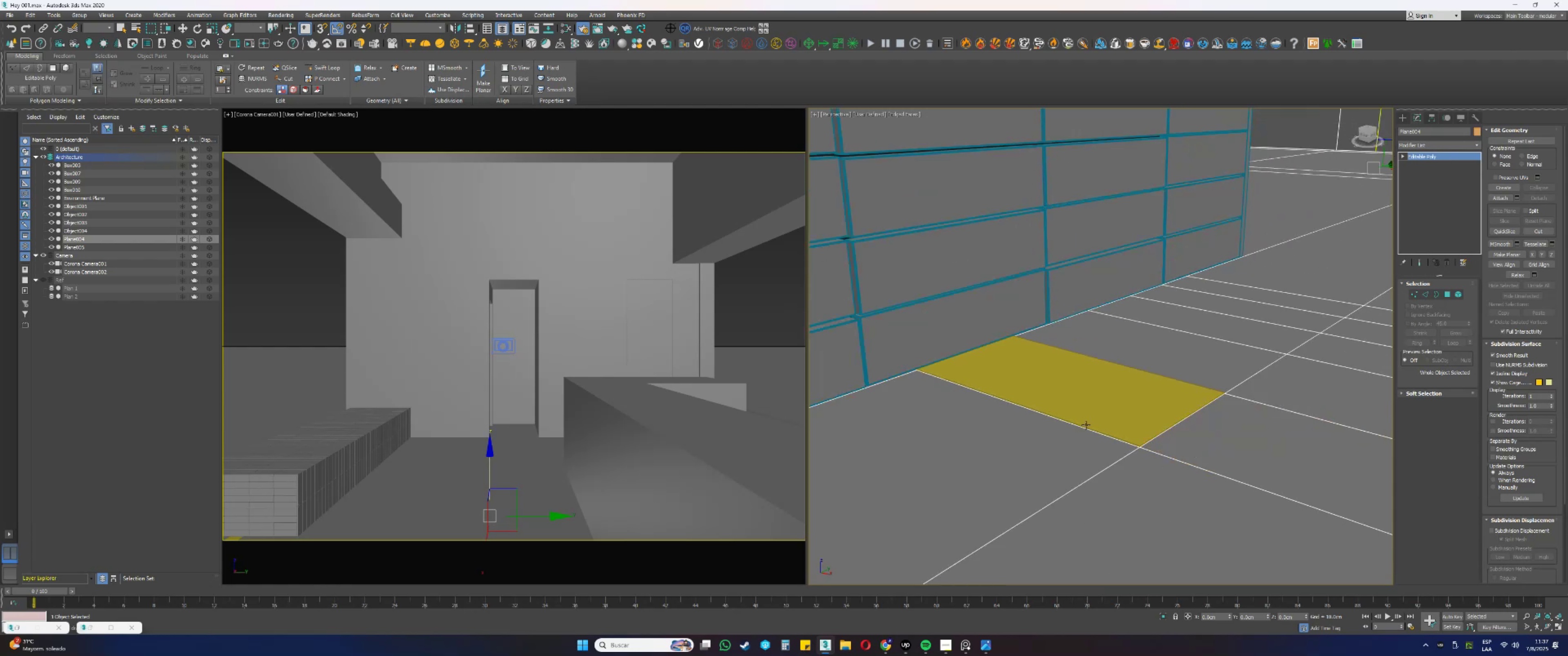 
key(1)
 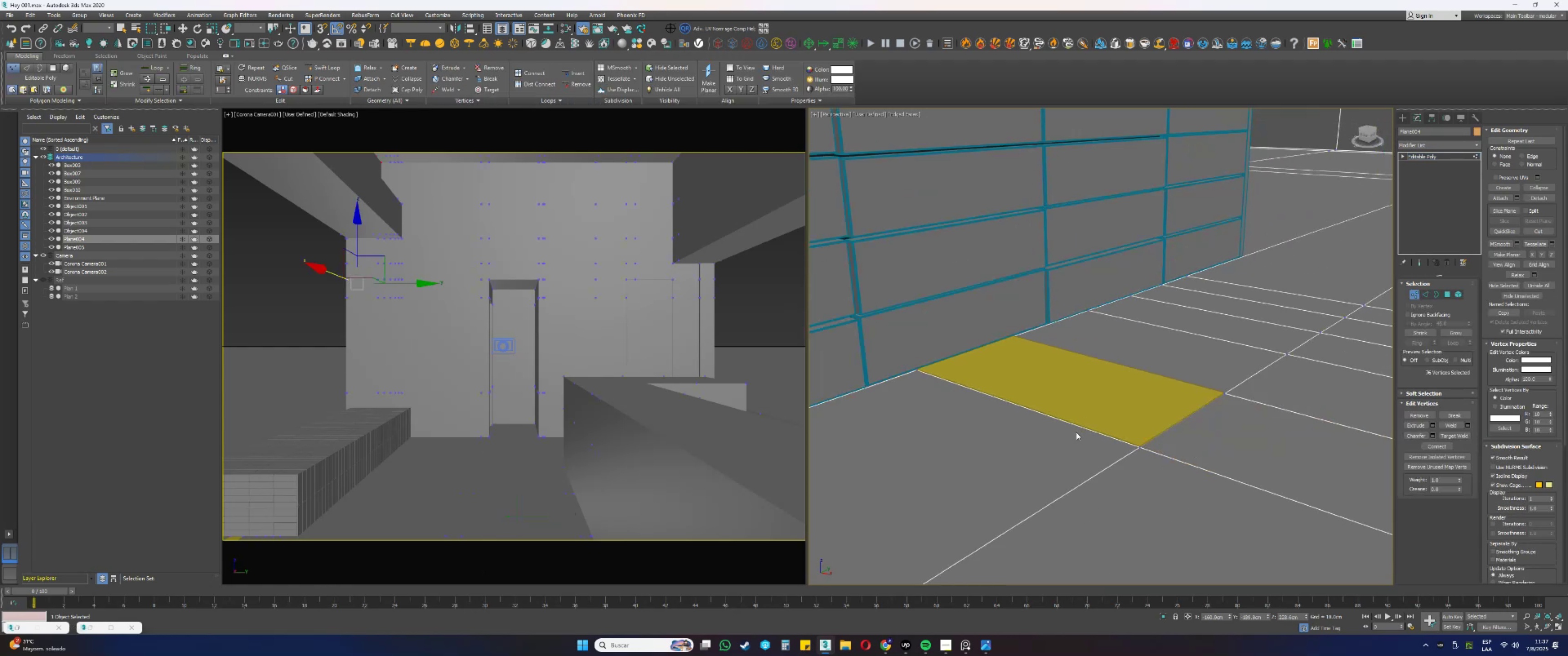 
key(F3)
 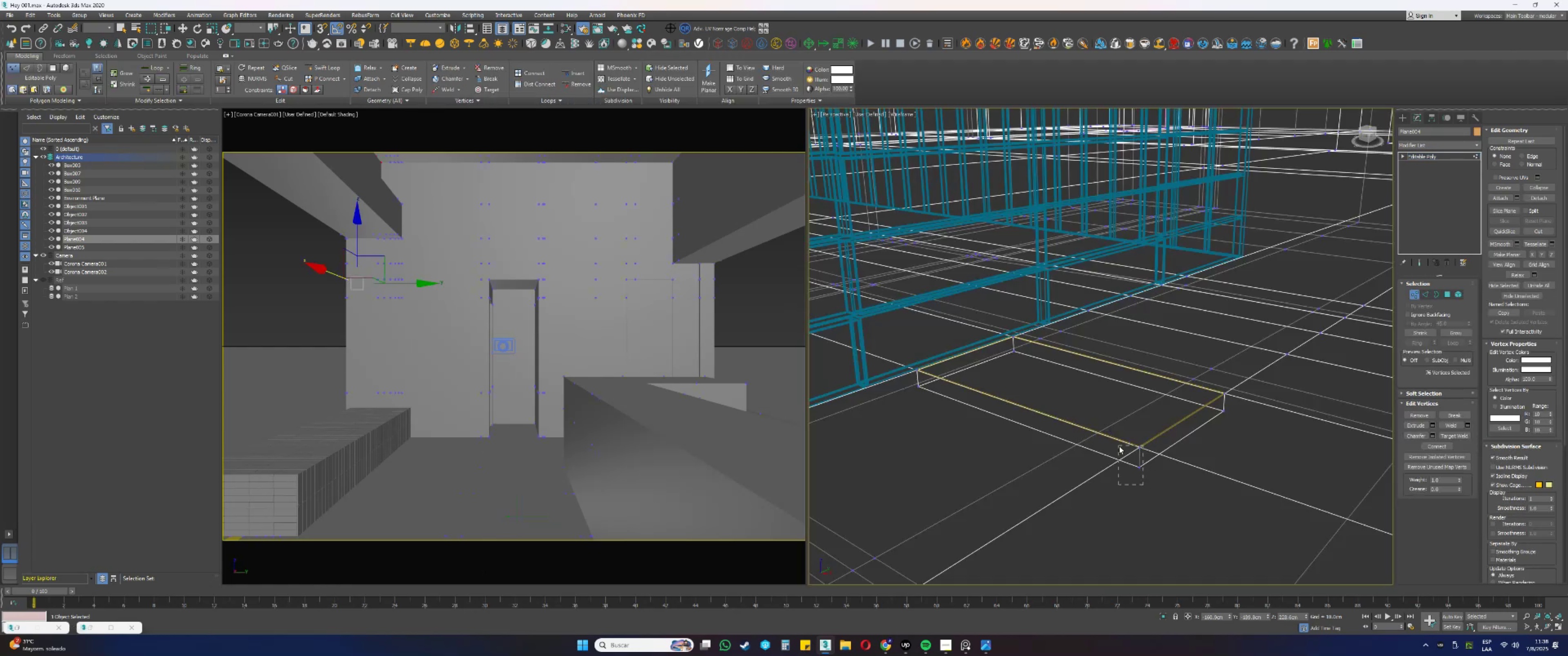 
key(Control+ControlLeft)
 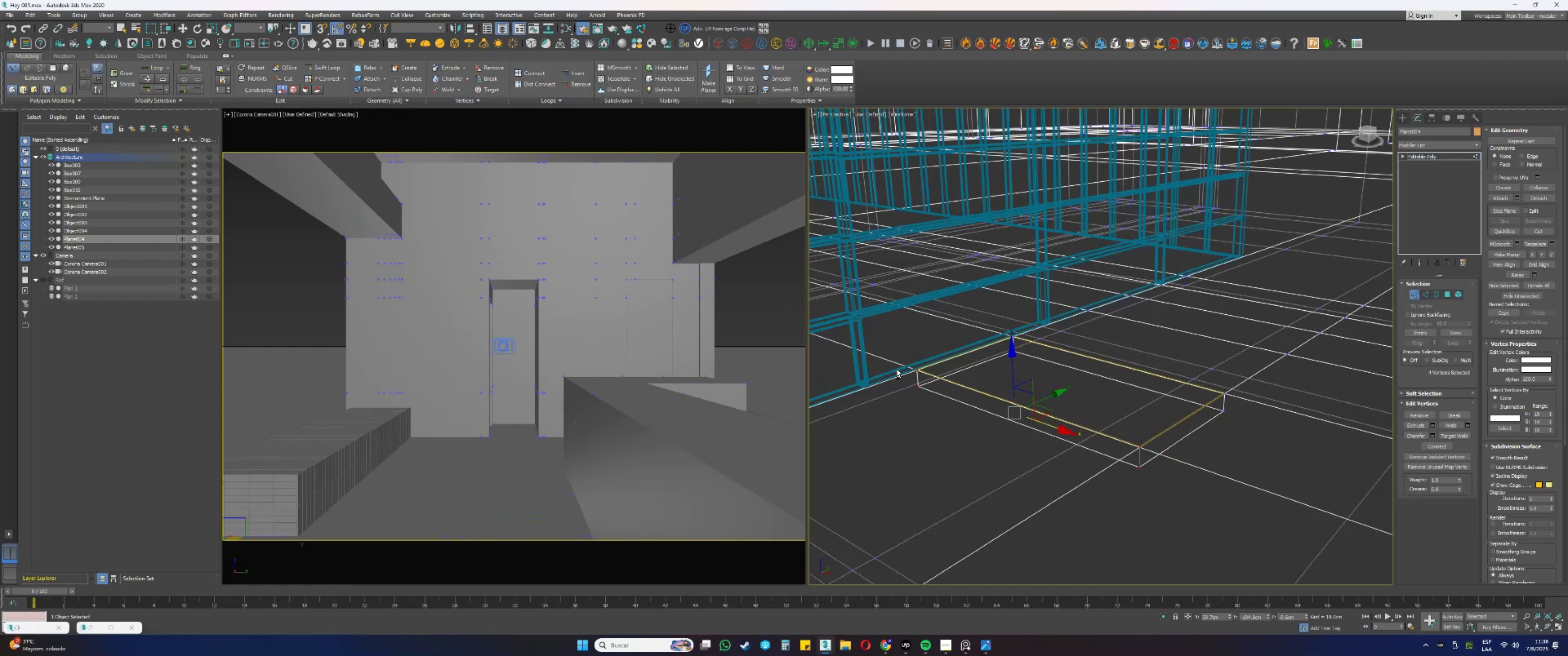 
hold_key(key=AltLeft, duration=0.38)
 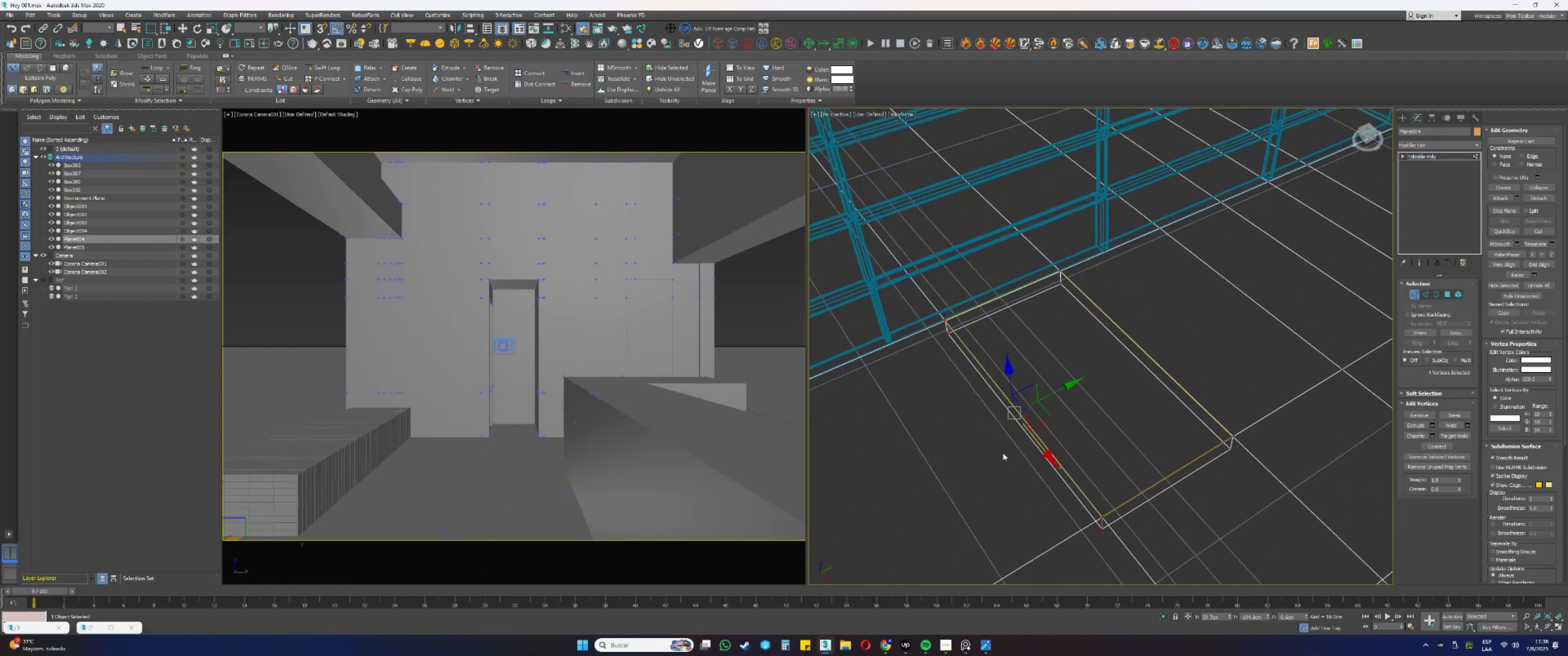 
scroll: coordinate [1045, 449], scroll_direction: up, amount: 3.0
 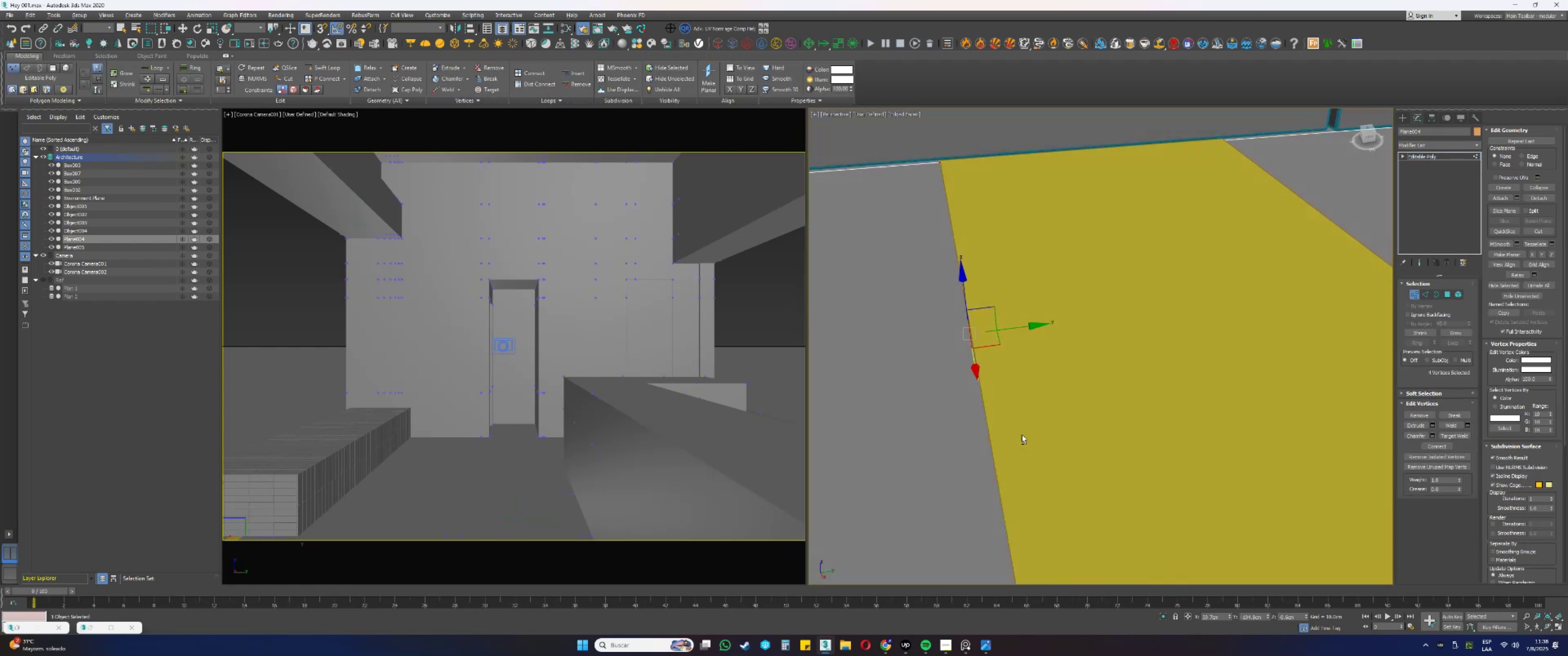 
key(F3)
 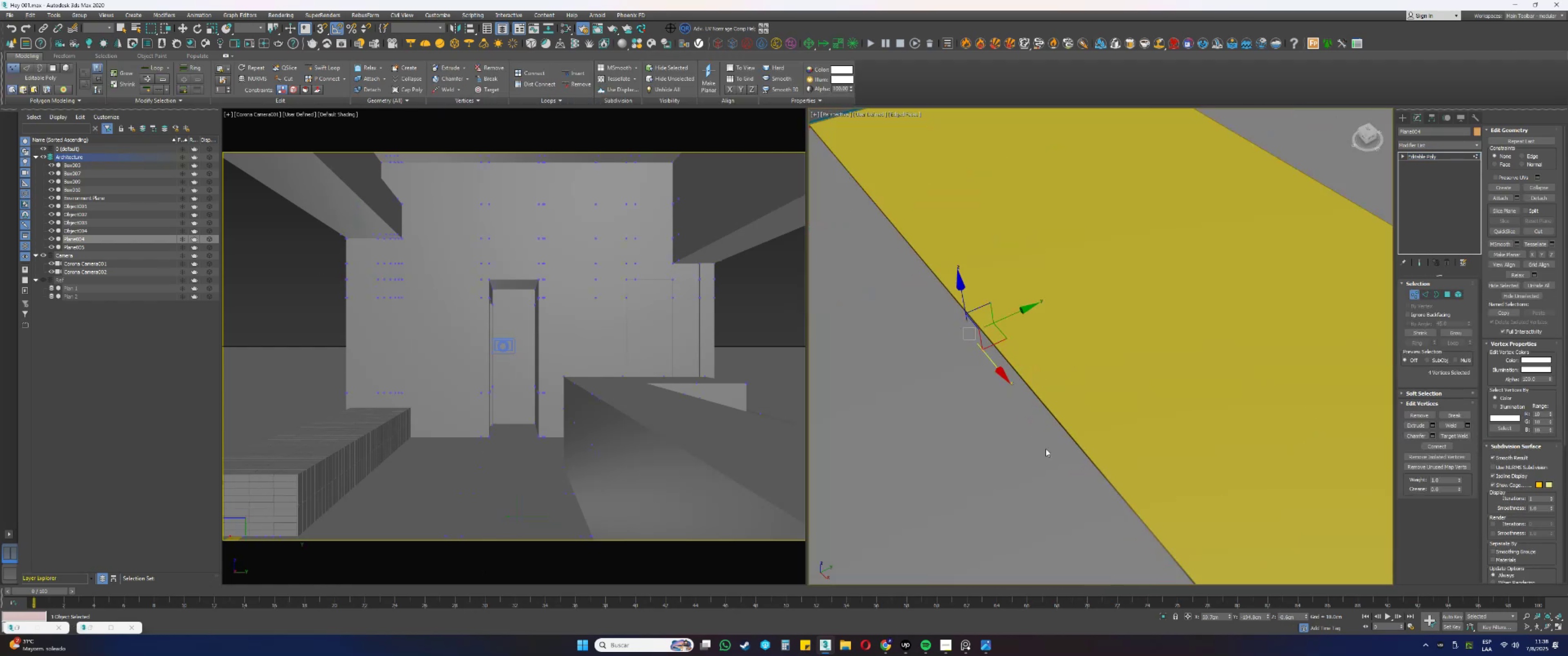 
hold_key(key=AltLeft, duration=0.58)
 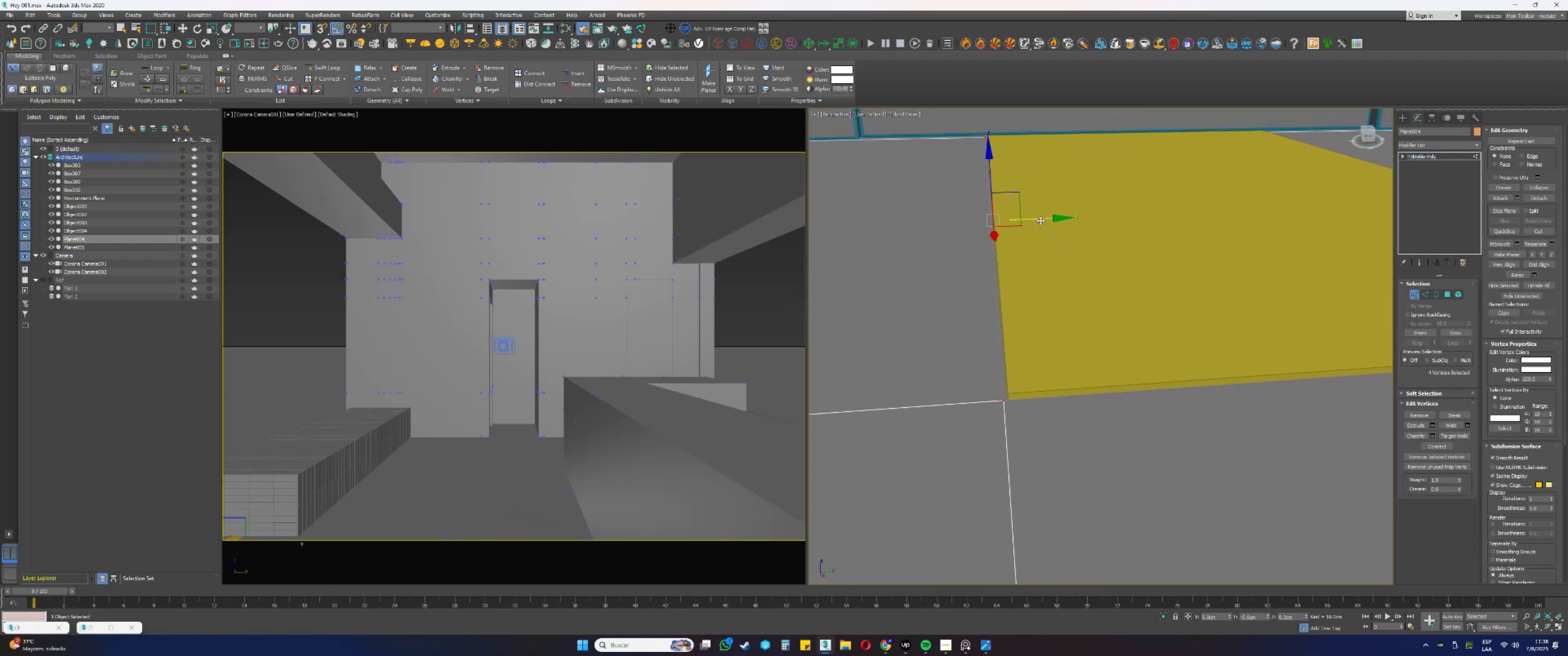 
wait(5.08)
 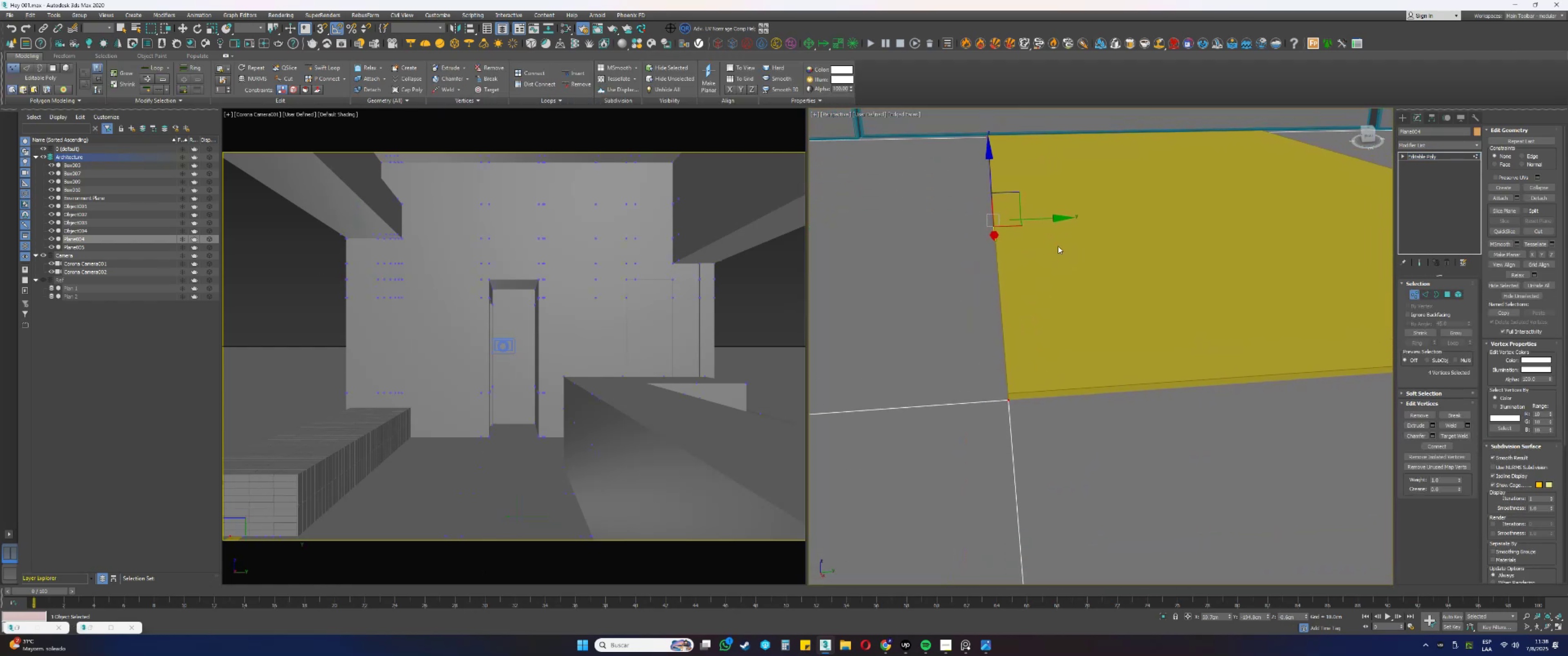 
key(F3)
 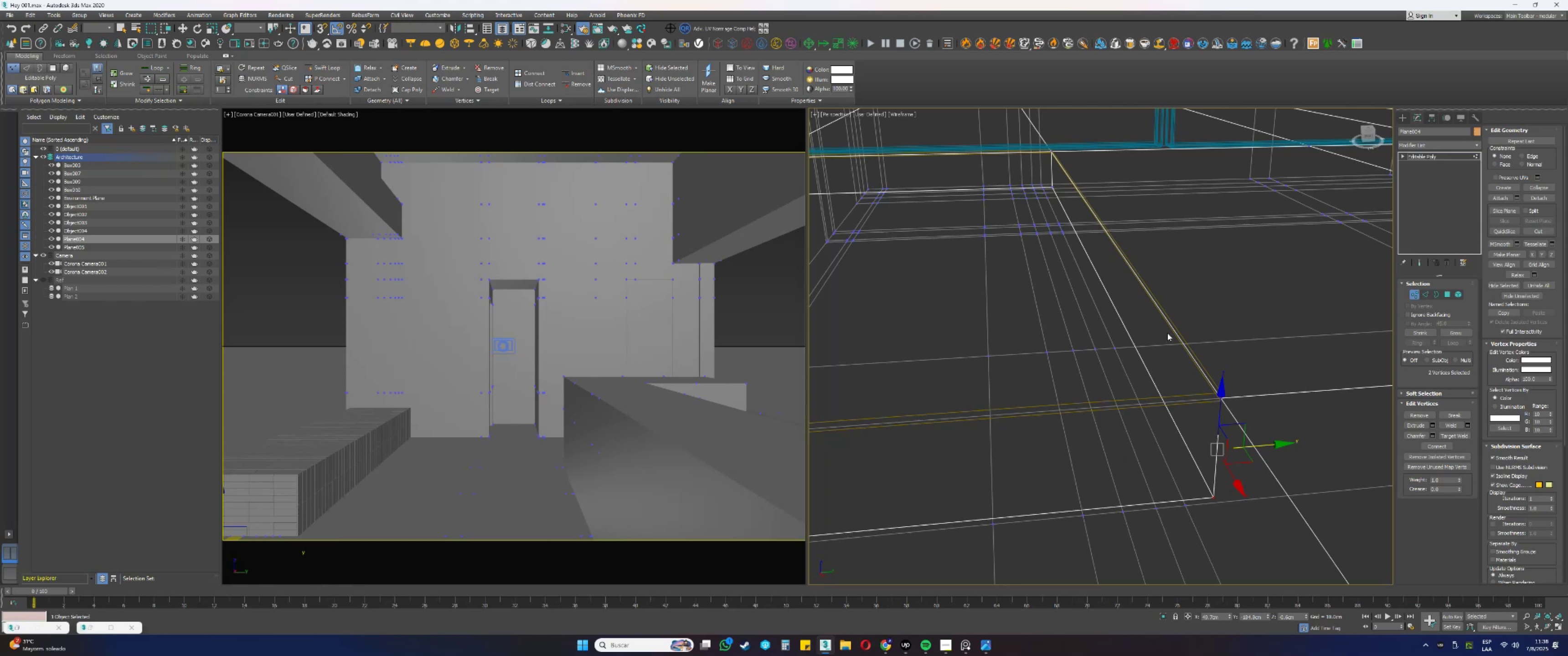 
key(Control+ControlLeft)
 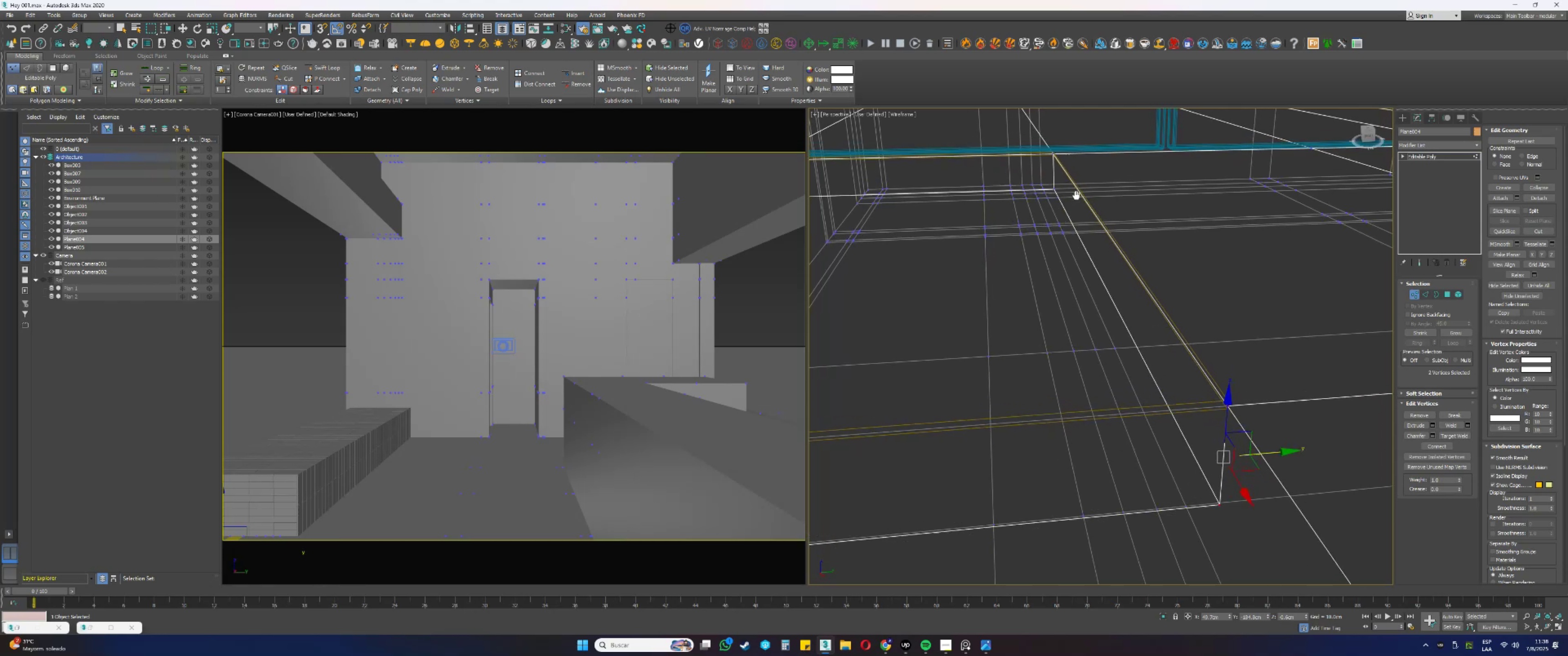 
hold_key(key=ControlLeft, duration=0.48)
 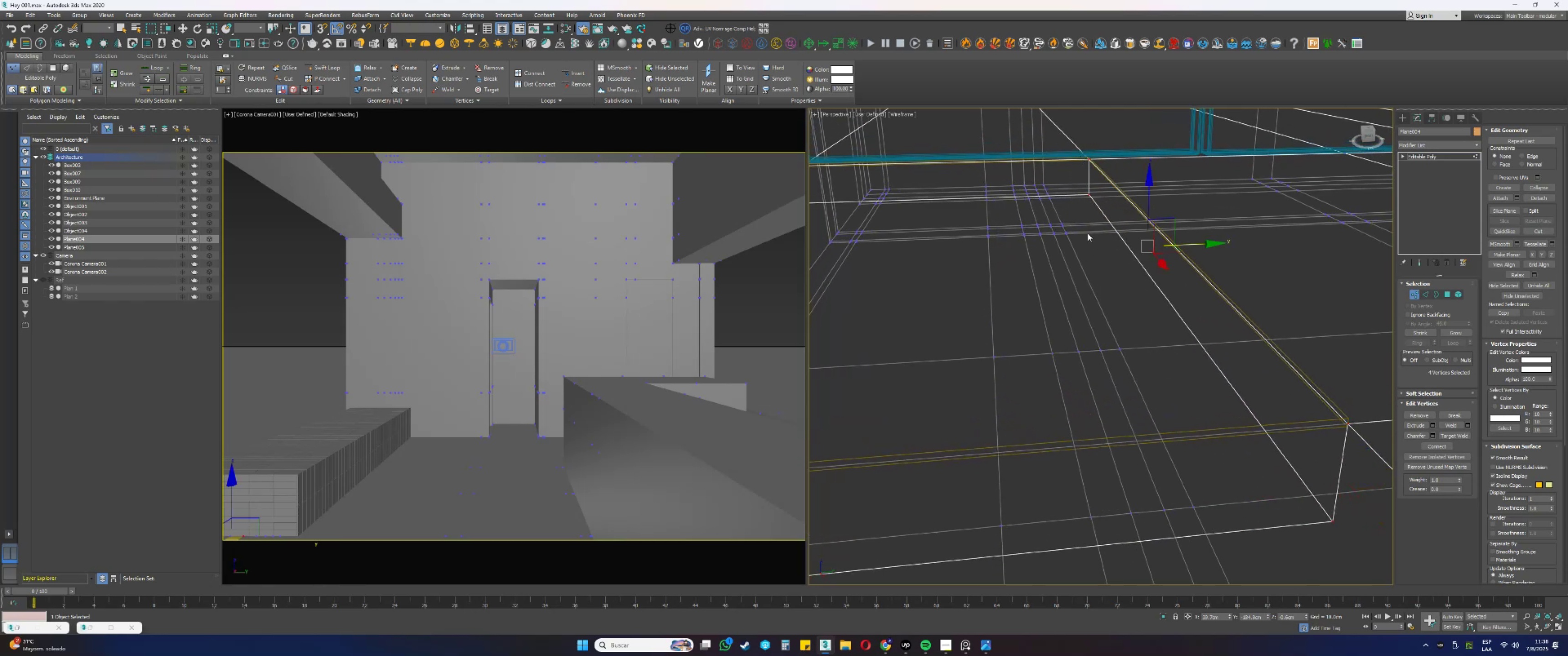 
key(F3)
 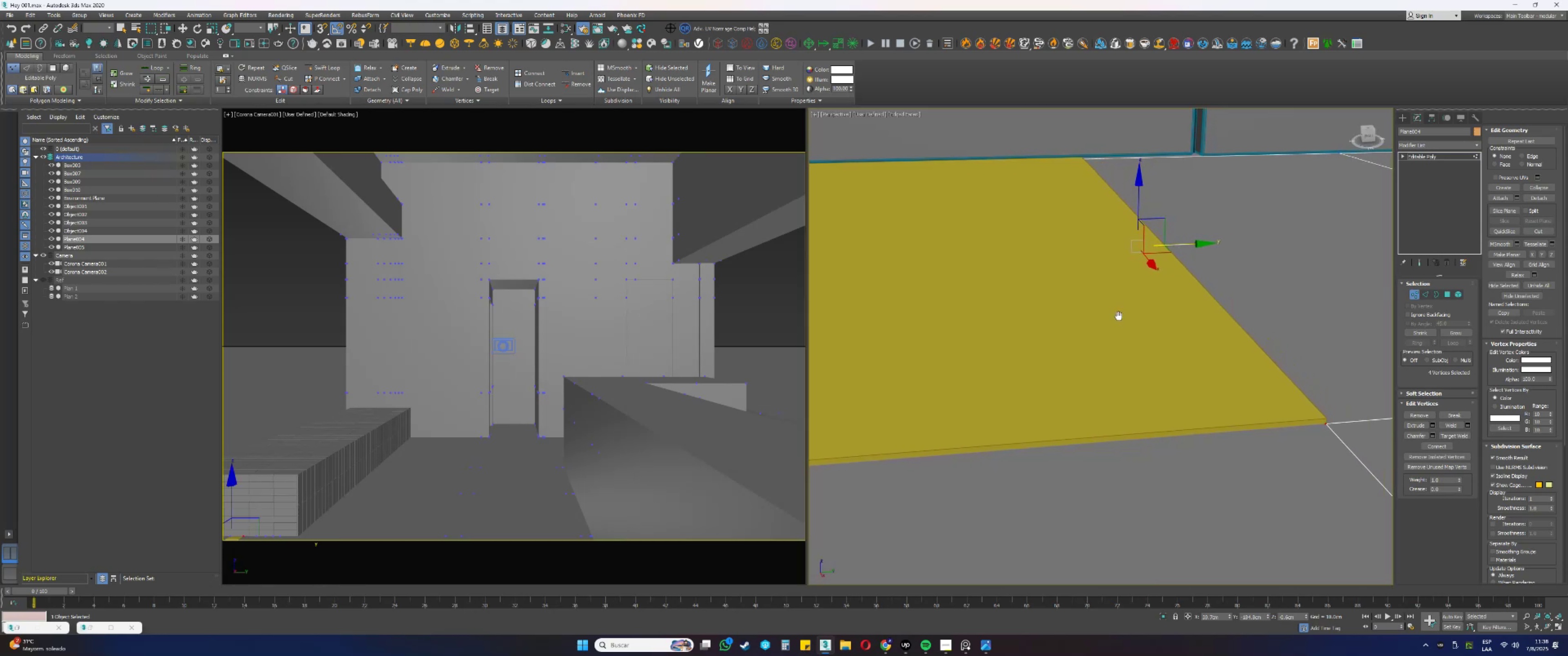 
key(Alt+AltLeft)
 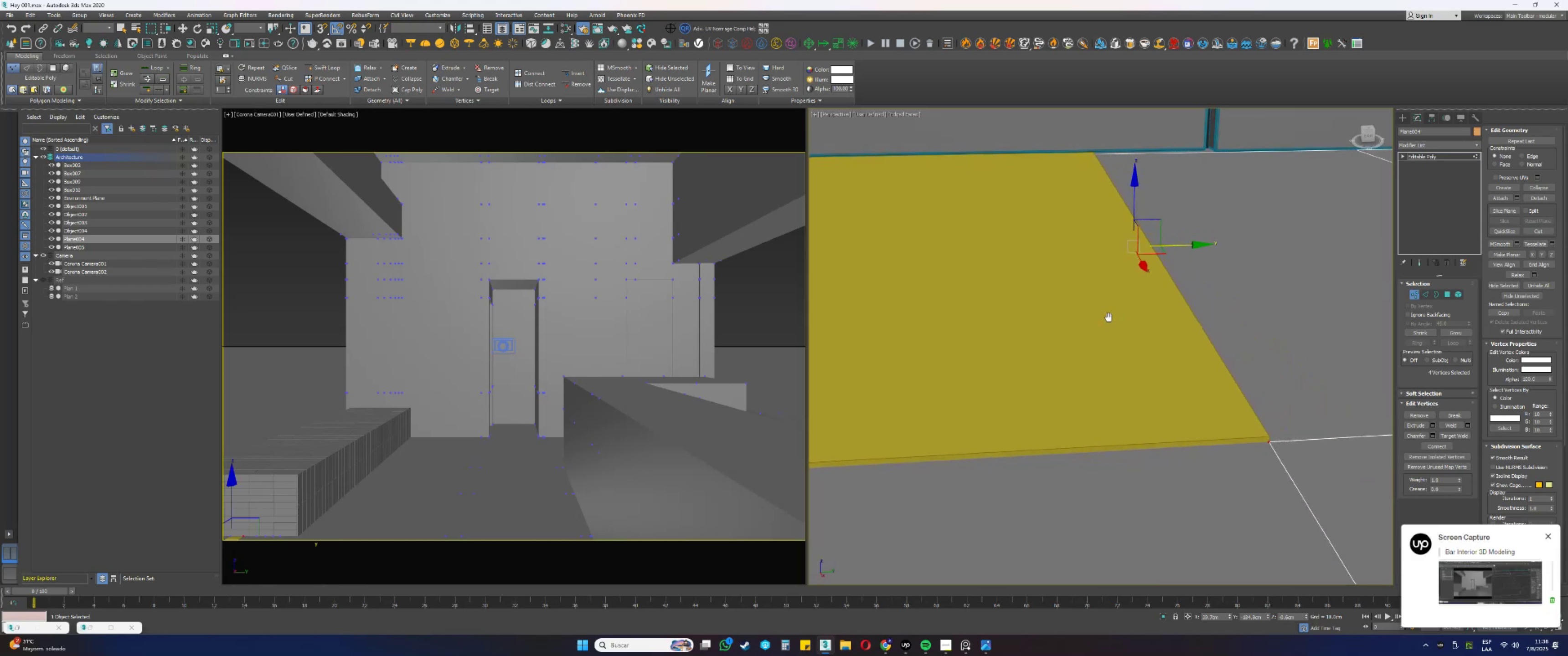 
key(Alt+AltLeft)
 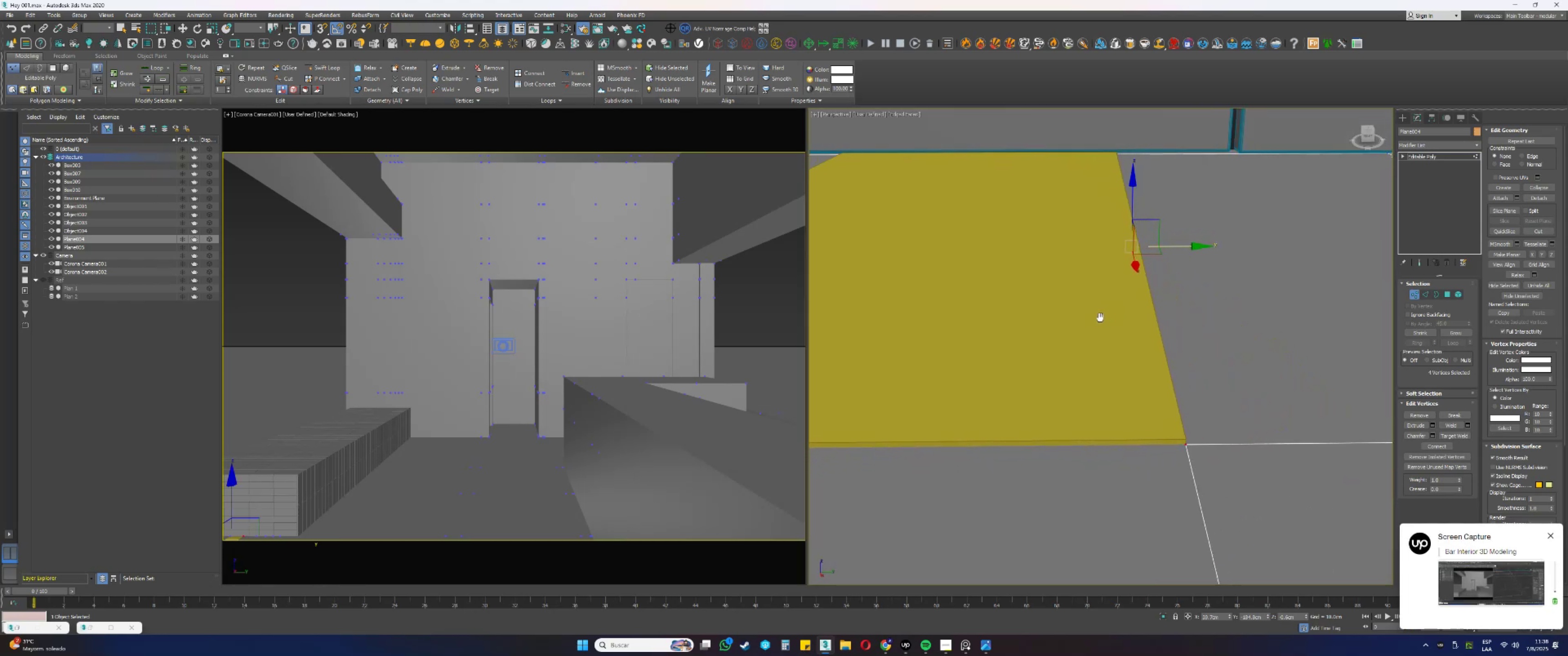 
key(Alt+AltLeft)
 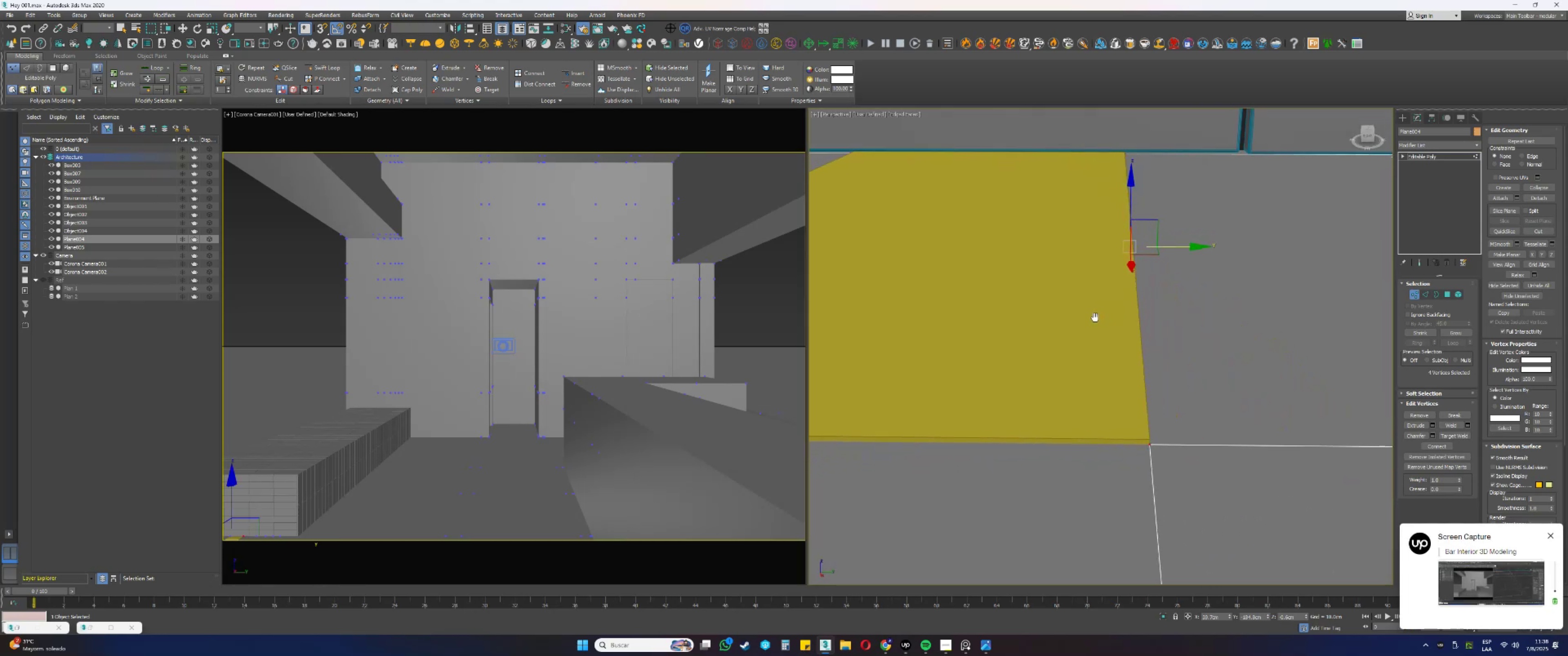 
key(Alt+AltLeft)
 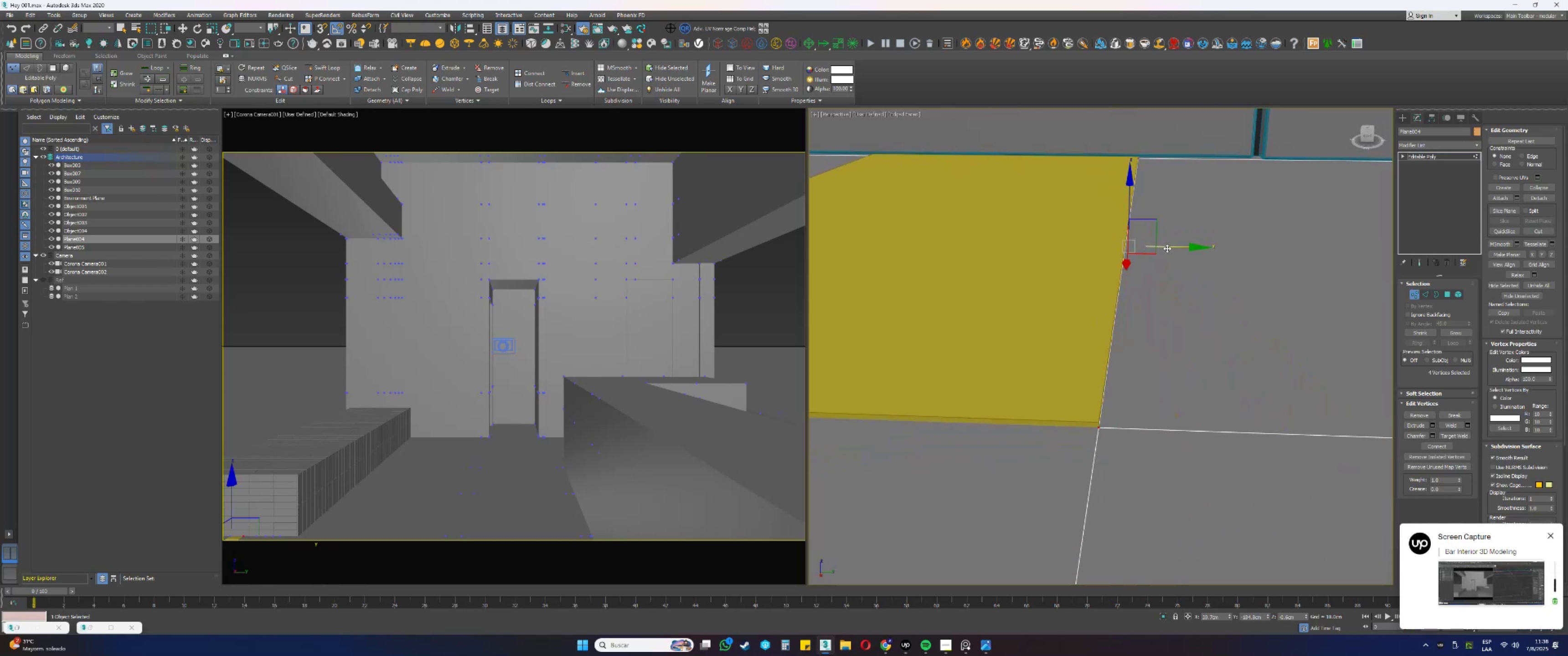 
scroll: coordinate [1146, 267], scroll_direction: up, amount: 1.0
 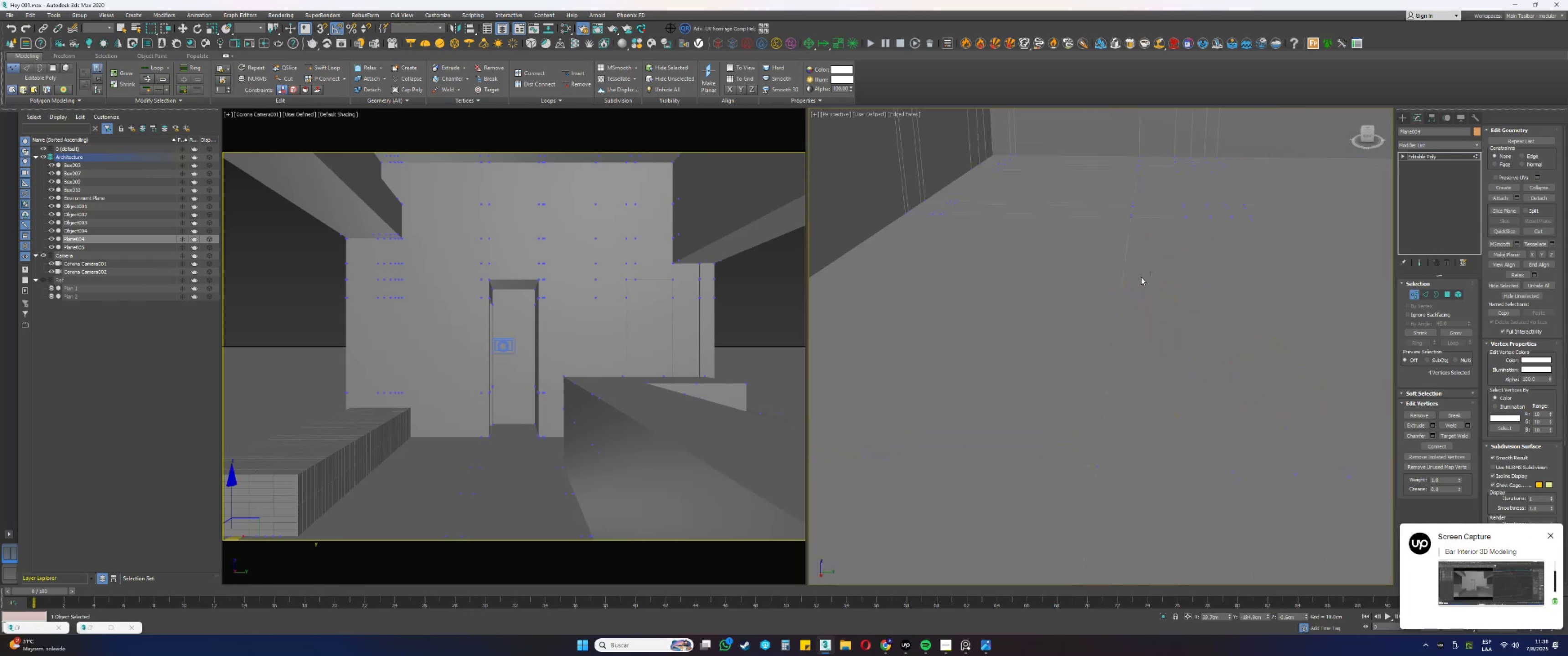 
scroll: coordinate [1098, 282], scroll_direction: down, amount: 1.0
 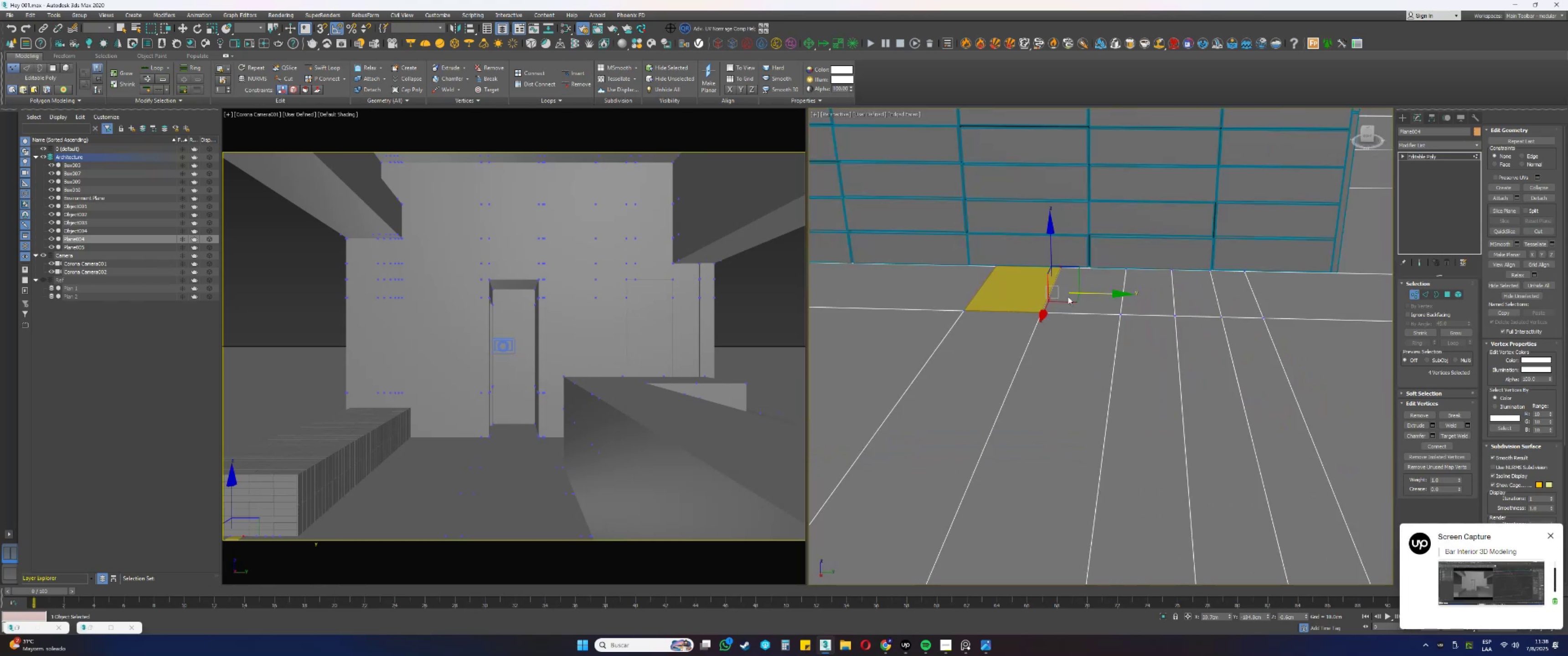 
scroll: coordinate [1073, 284], scroll_direction: up, amount: 7.0
 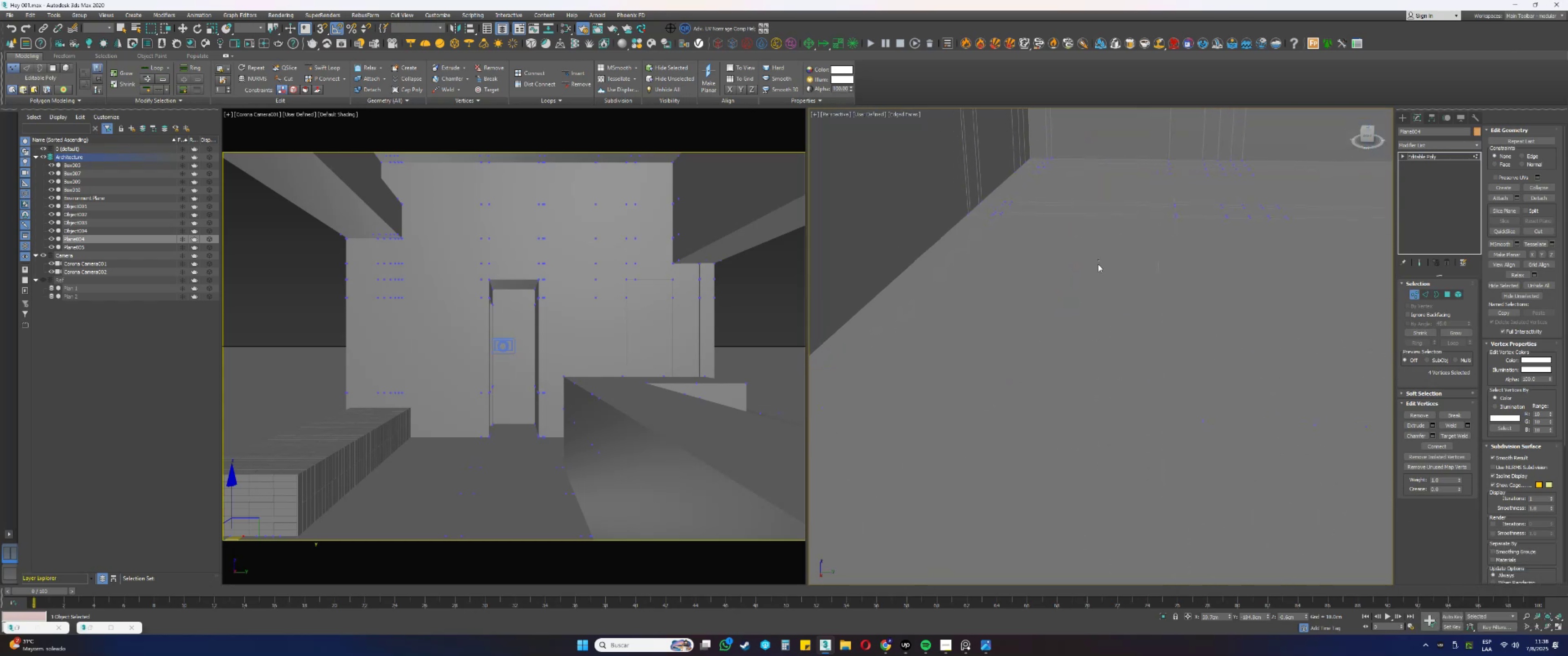 
key(Z)
 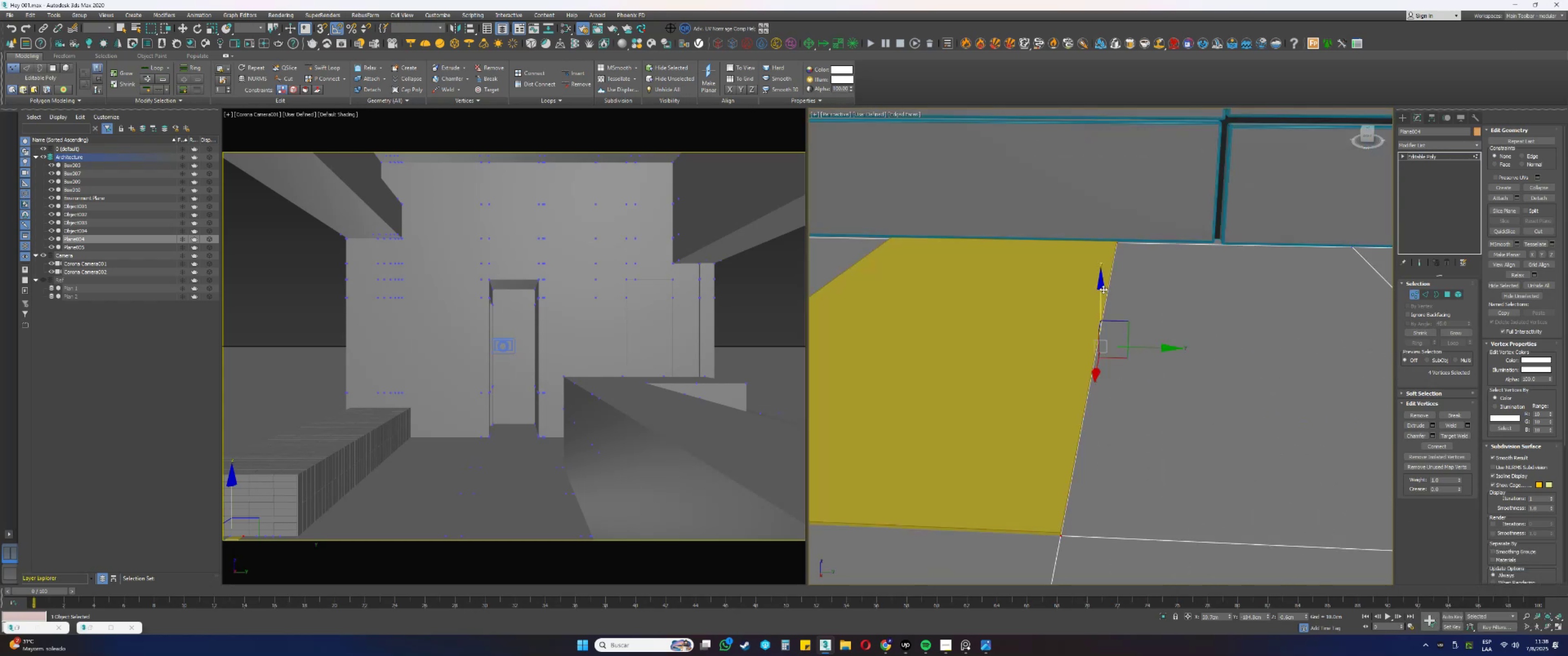 
hold_key(key=ControlLeft, duration=0.48)
 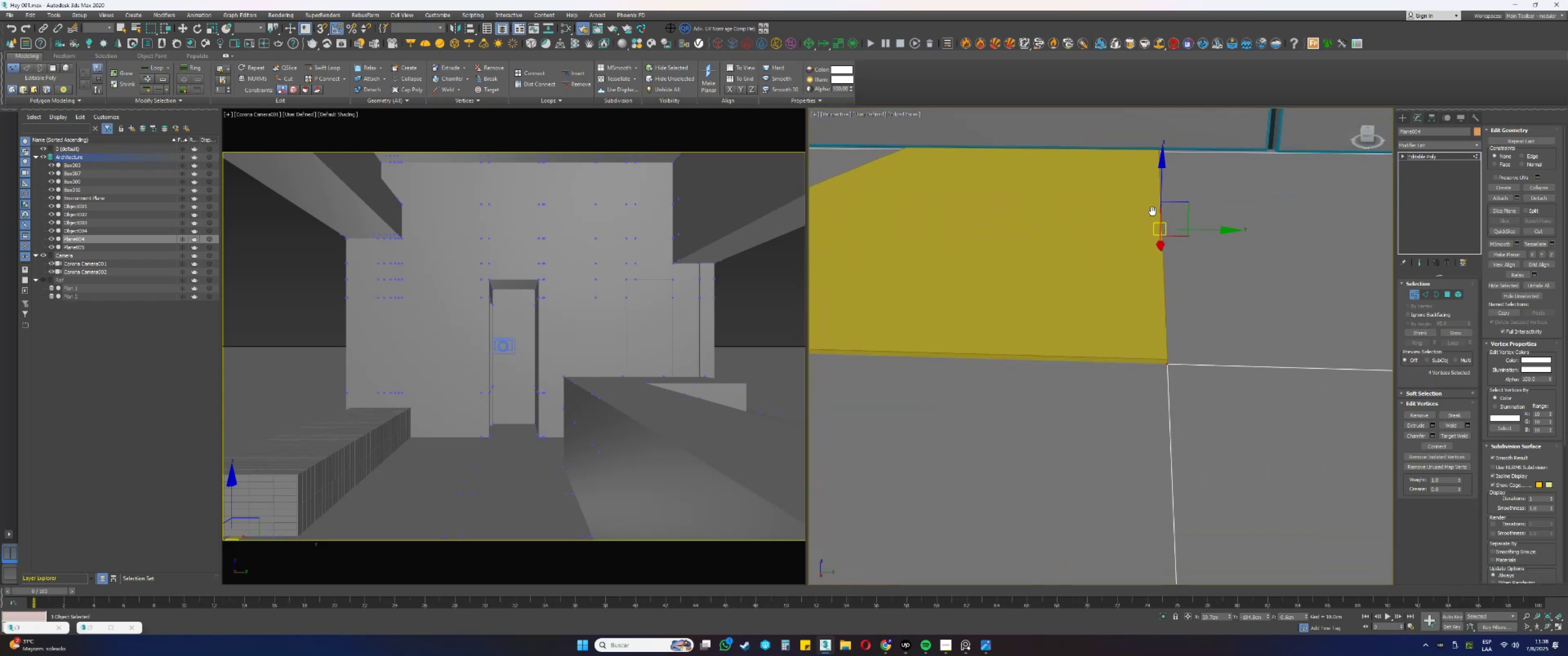 
hold_key(key=AltLeft, duration=0.51)
 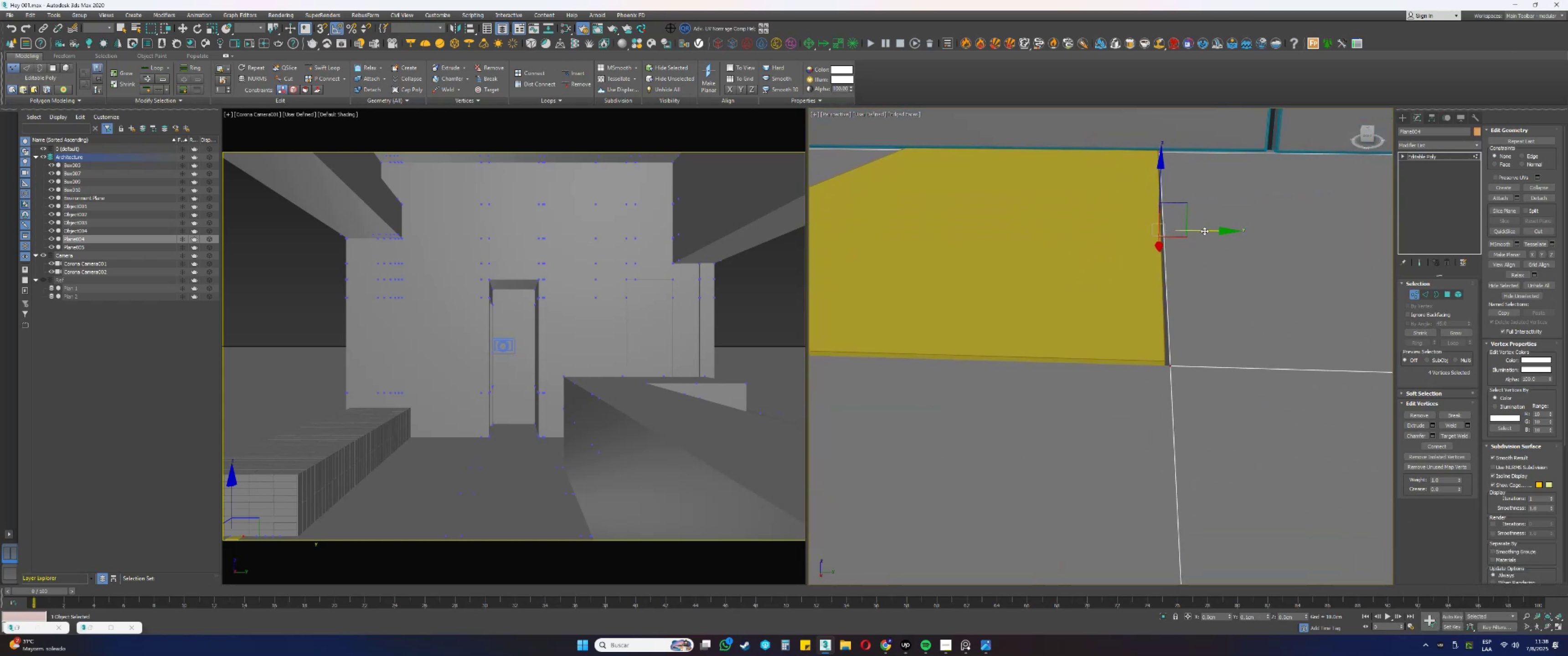 
left_click([1170, 365])
 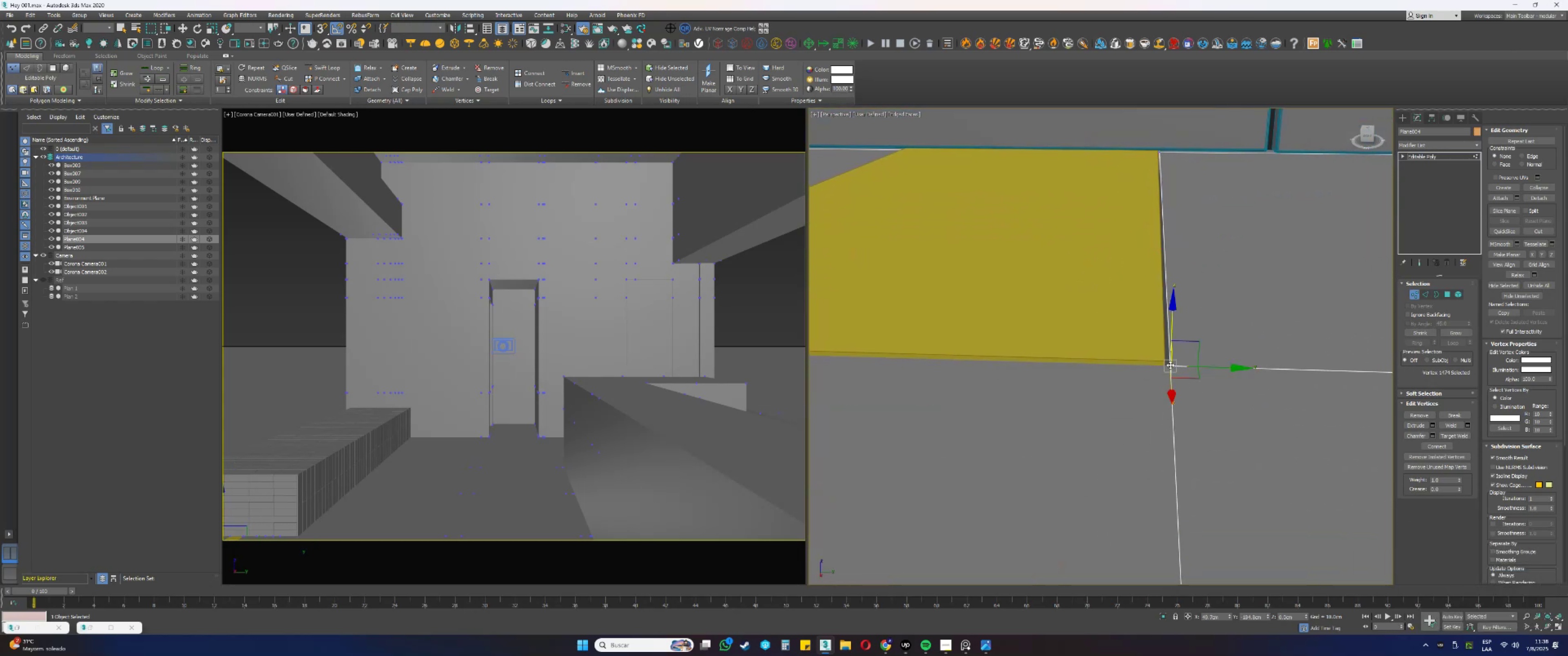 
scroll: coordinate [1170, 359], scroll_direction: down, amount: 3.0
 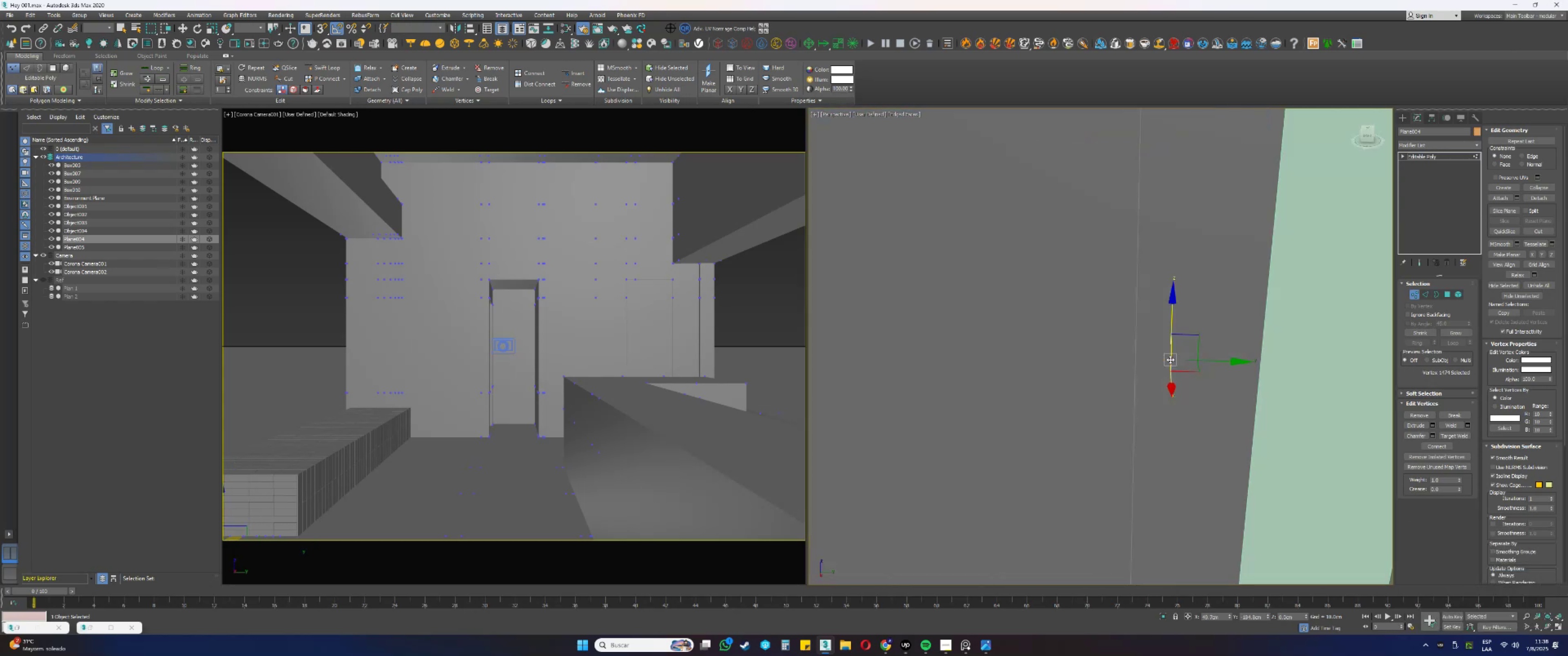 
hold_key(key=AltLeft, duration=0.57)
 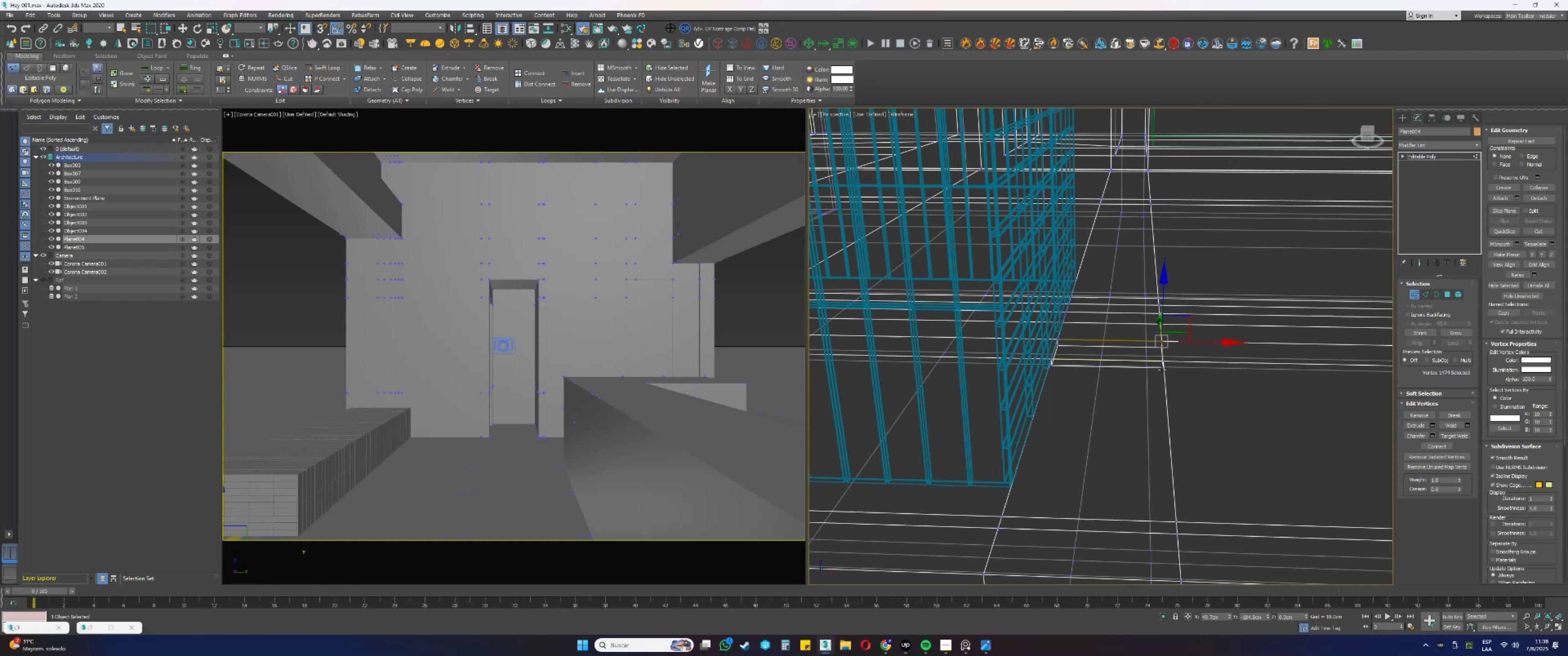 
hold_key(key=AltLeft, duration=10.29)
scroll: coordinate [1177, 376], scroll_direction: up, amount: 2.0
 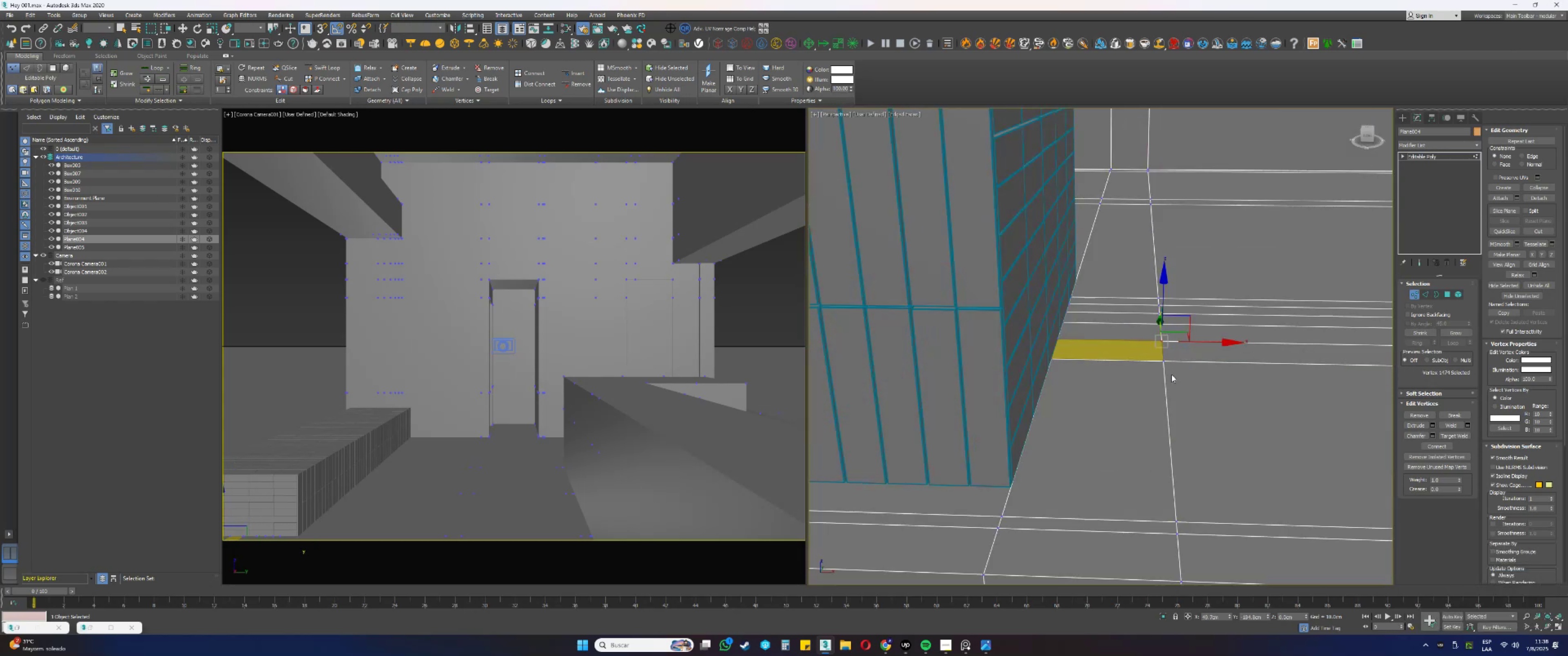 
key(F3)
 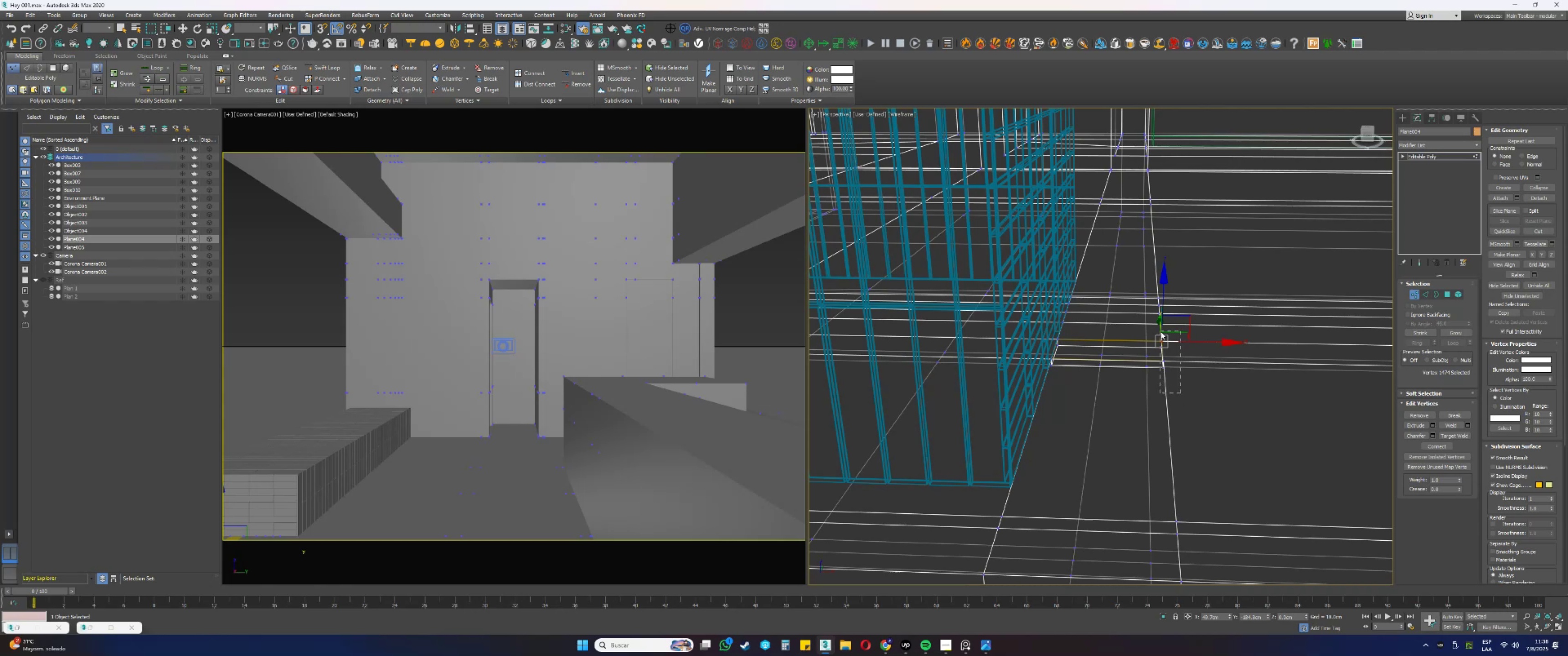 
key(F3)
 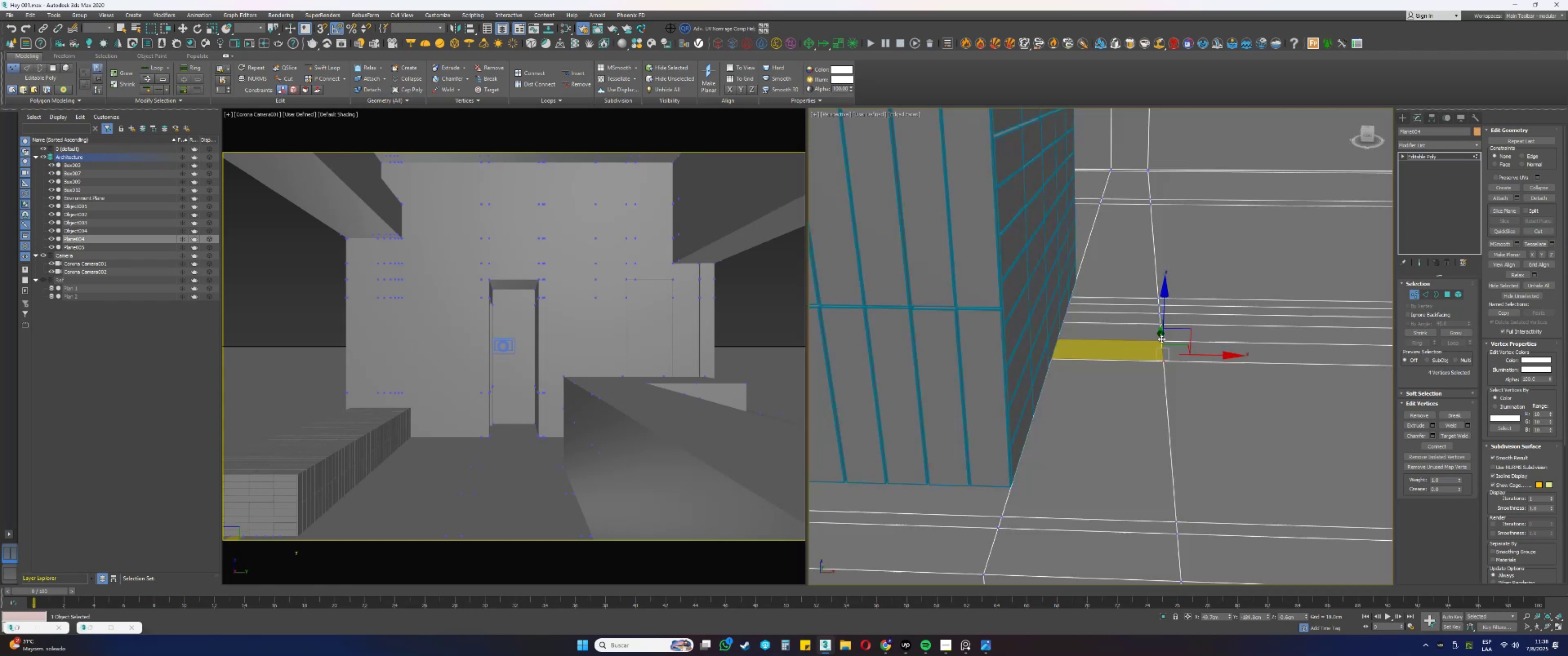 
scroll: coordinate [1147, 398], scroll_direction: up, amount: 7.0
 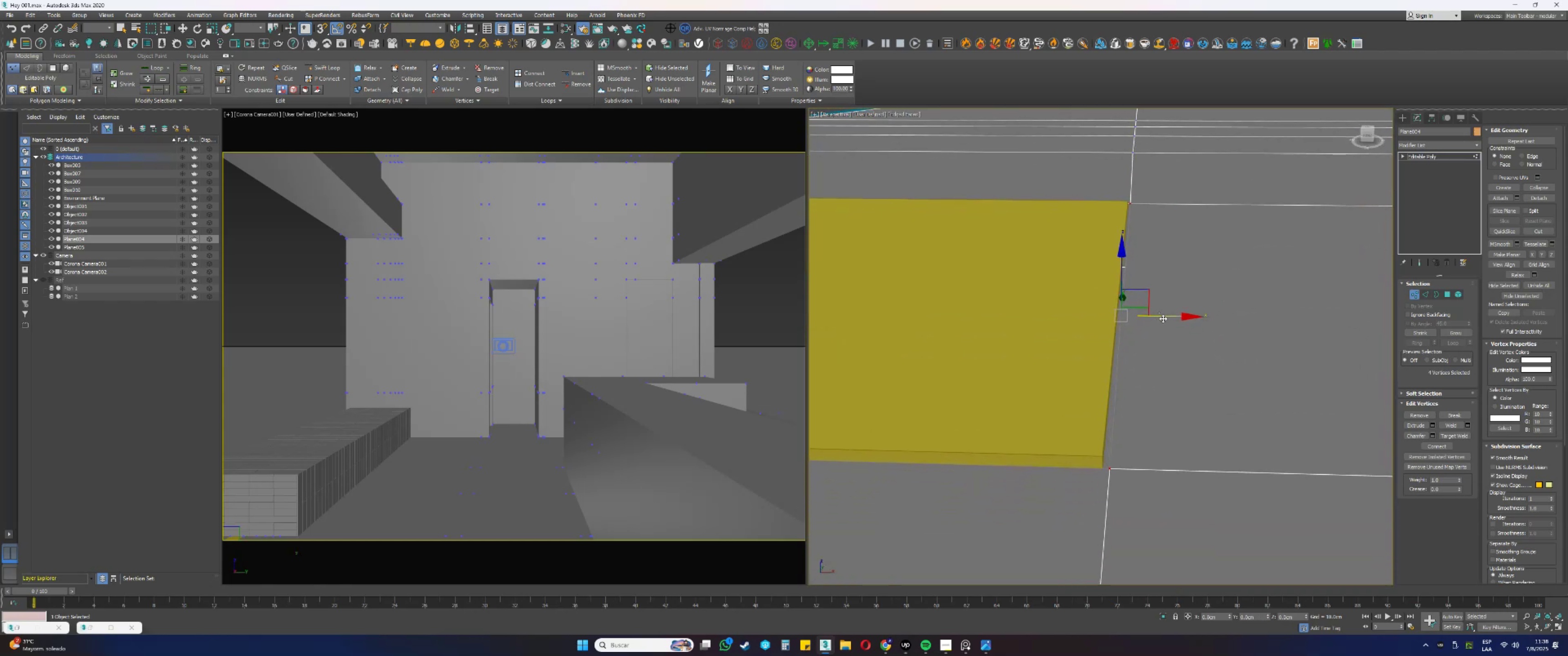 
scroll: coordinate [1168, 326], scroll_direction: down, amount: 3.0
 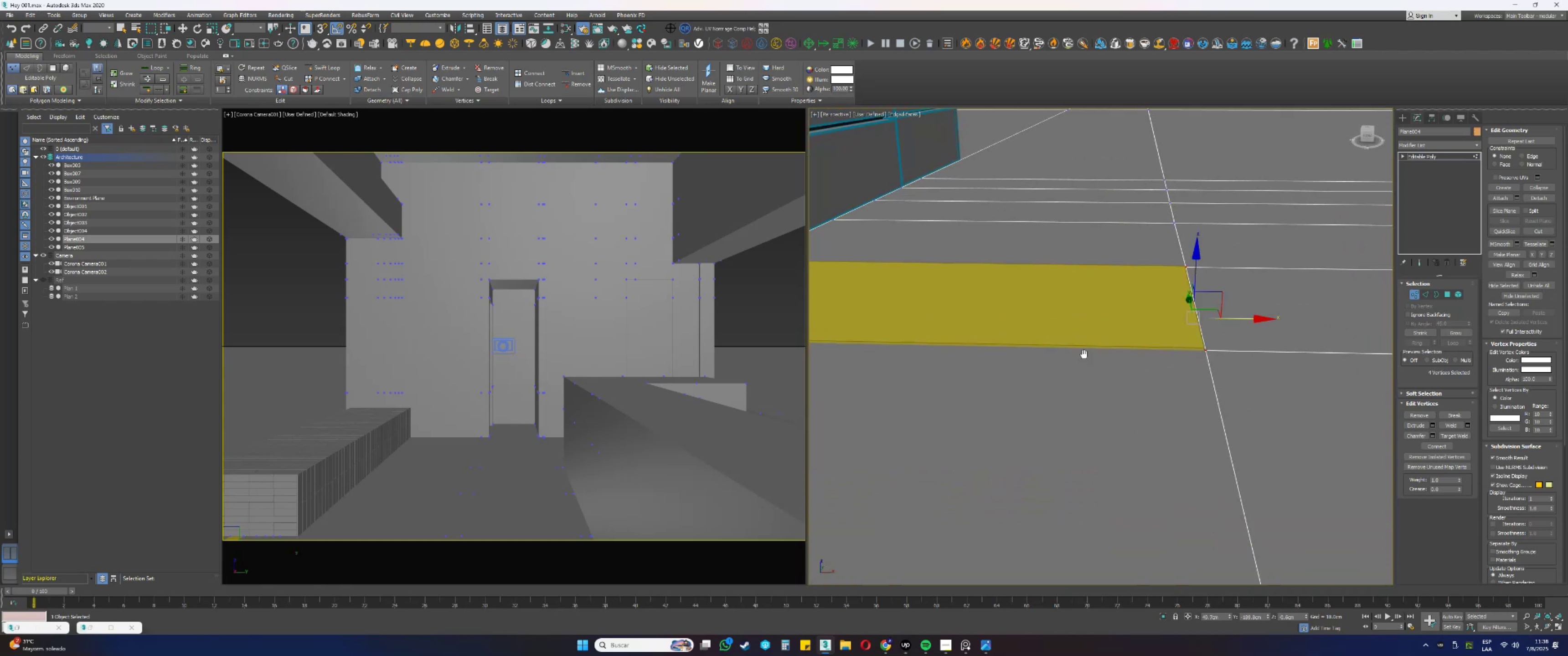 
key(F3)
 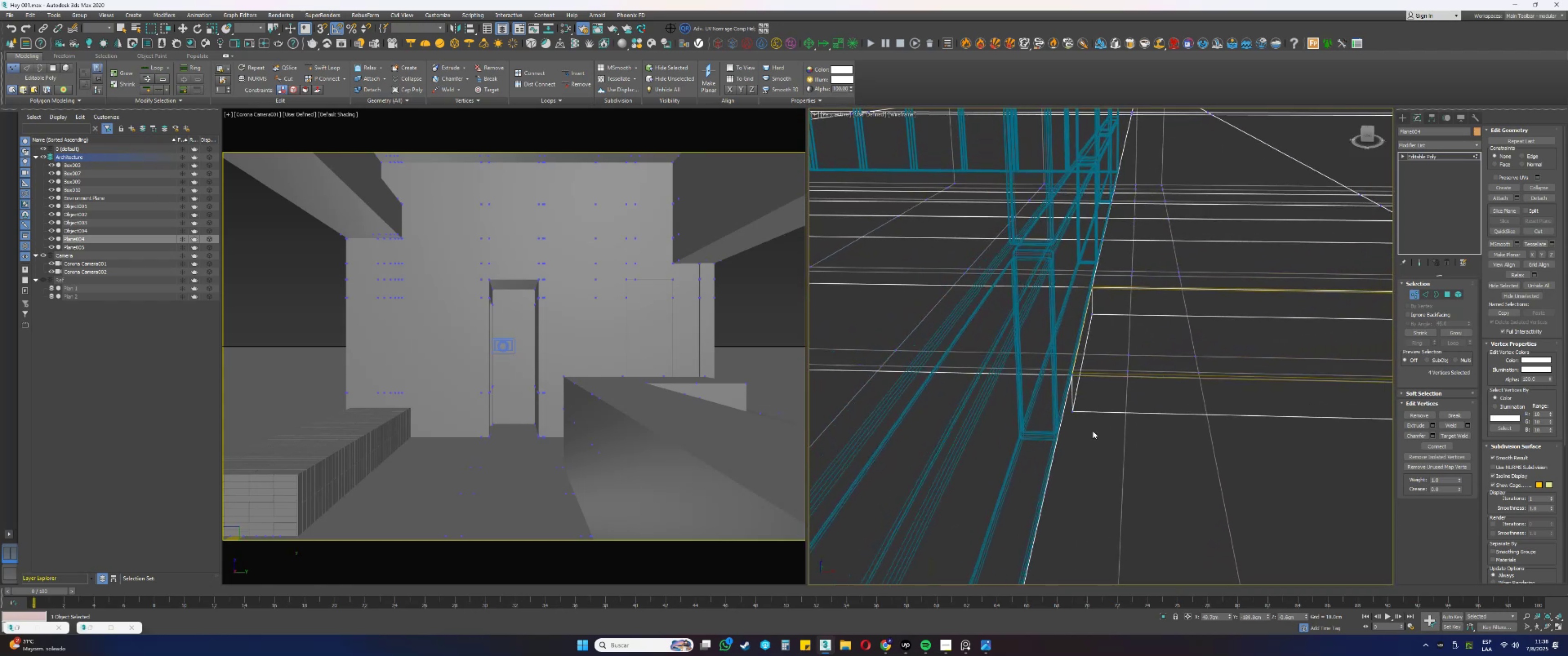 
hold_key(key=ControlLeft, duration=0.56)
 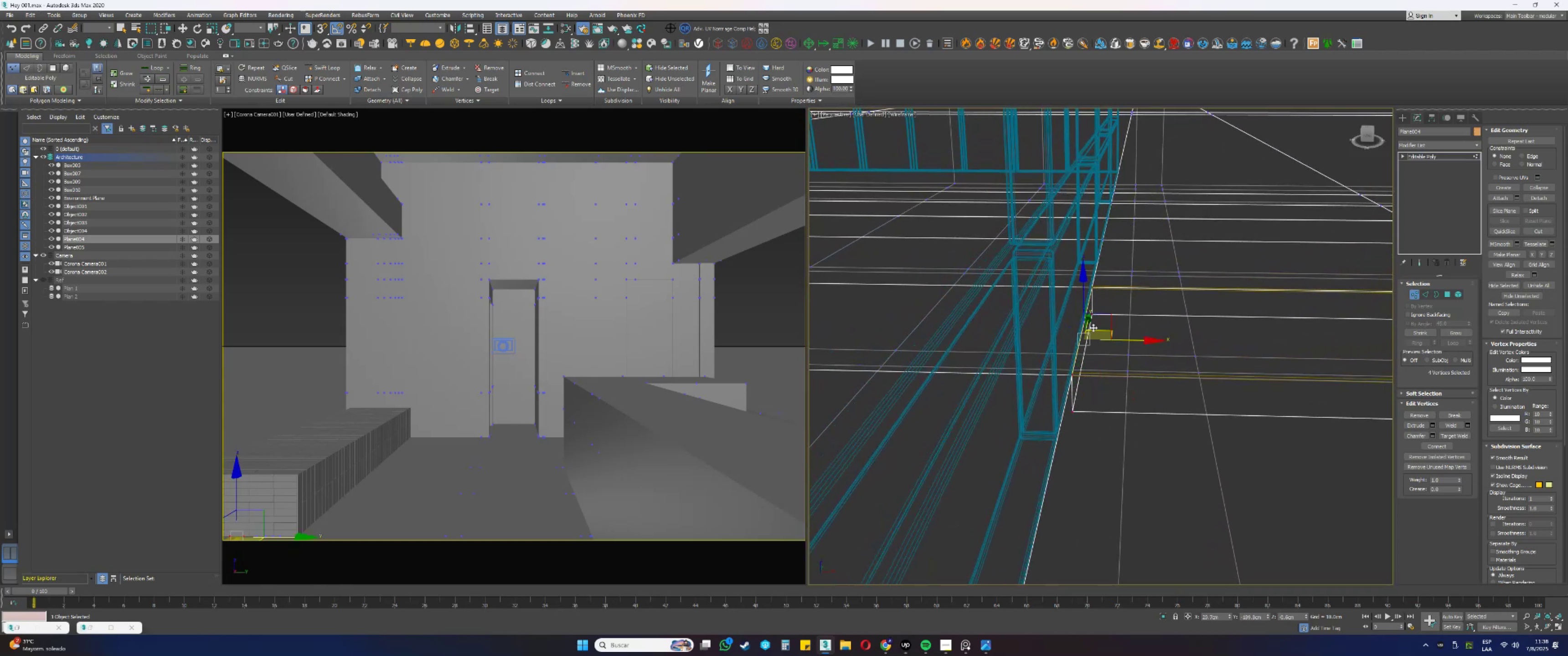 
key(F3)
 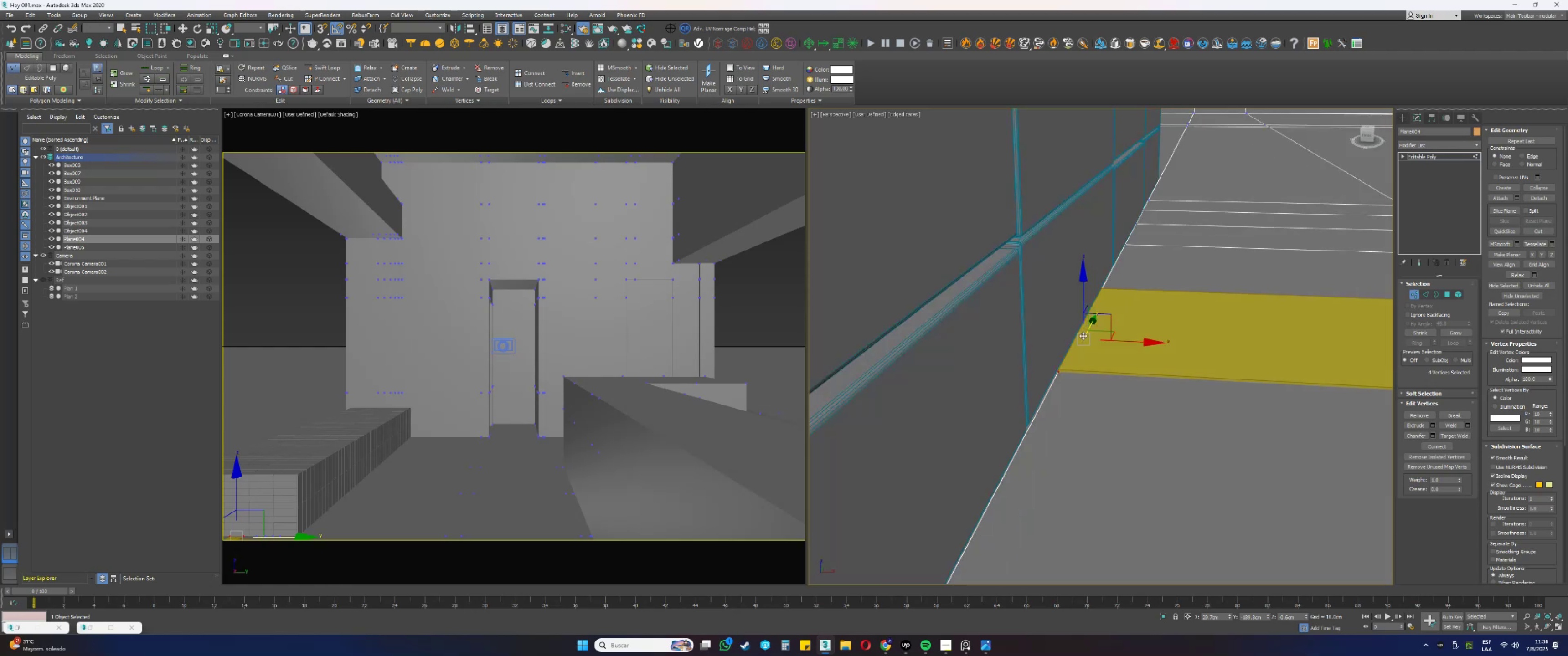 
scroll: coordinate [1085, 348], scroll_direction: up, amount: 5.0
 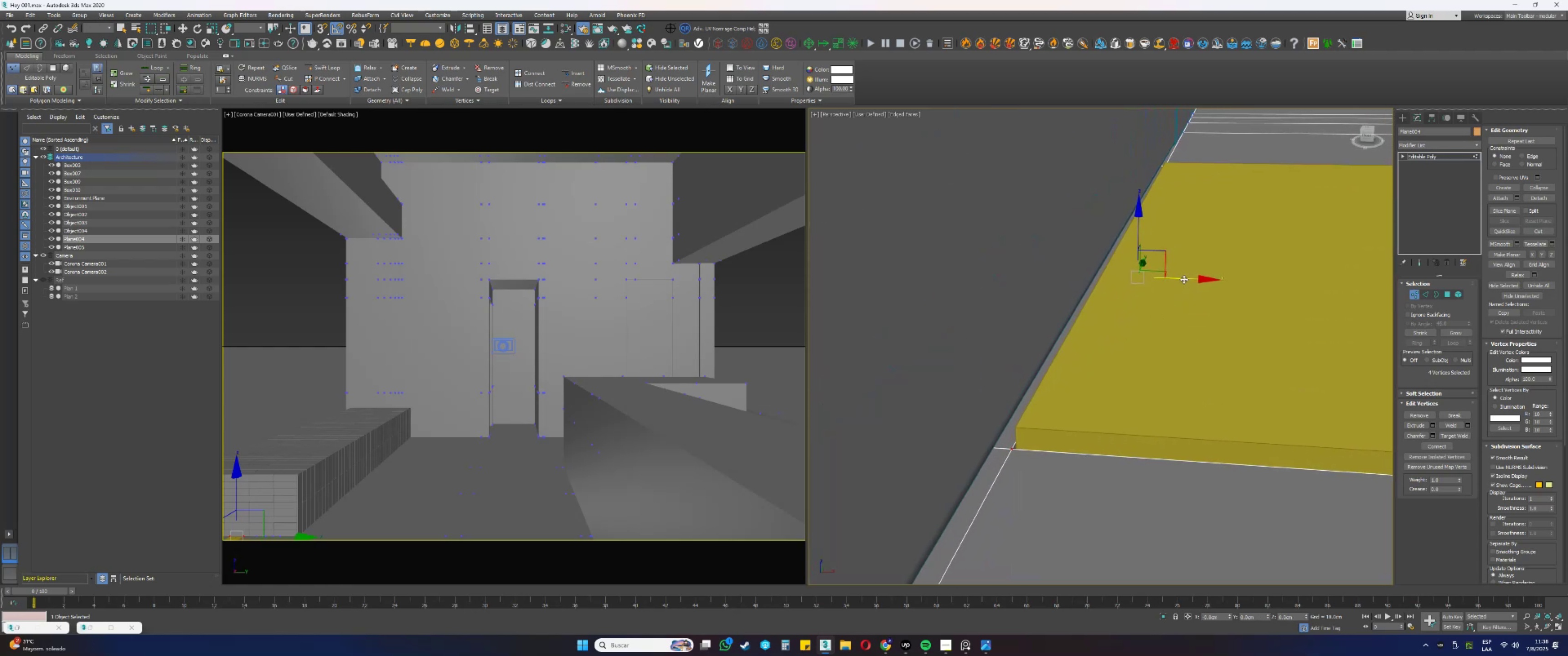 
scroll: coordinate [1084, 335], scroll_direction: down, amount: 5.0
 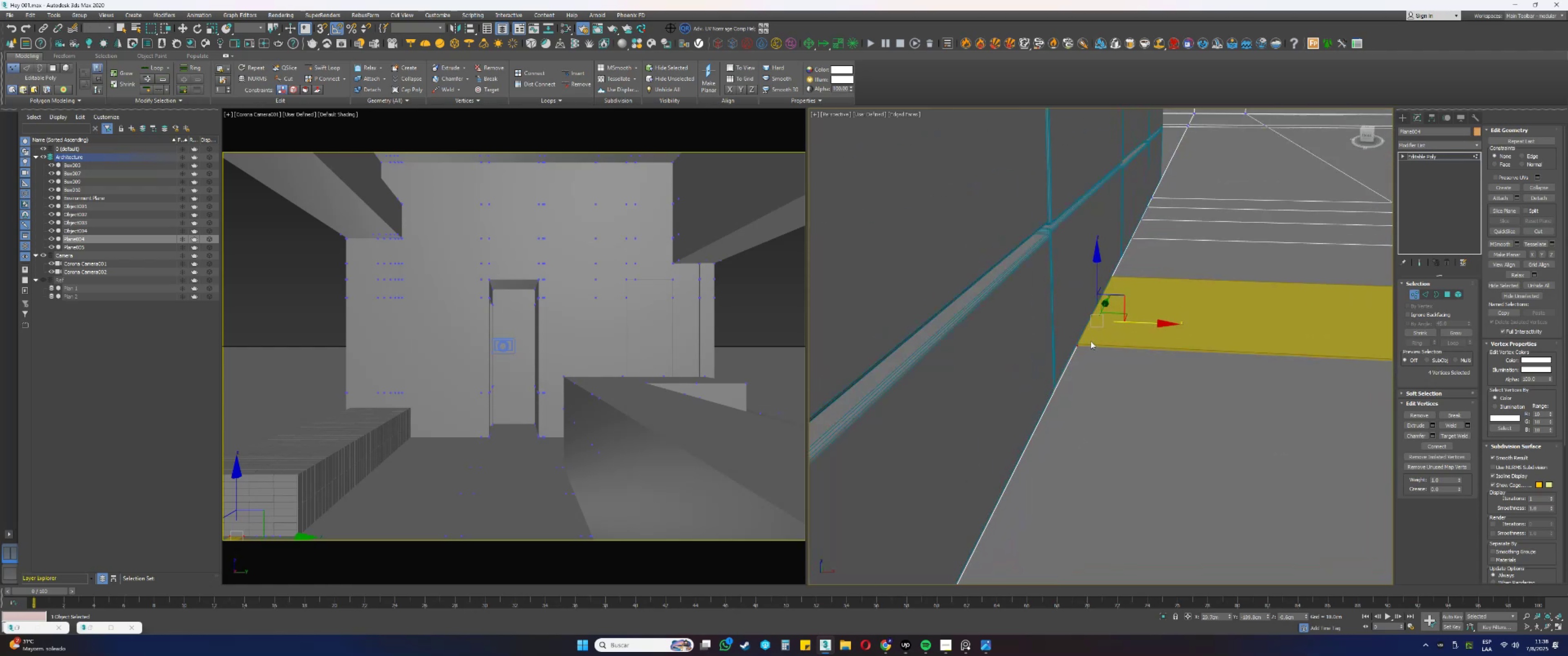 
key(Alt+AltLeft)
 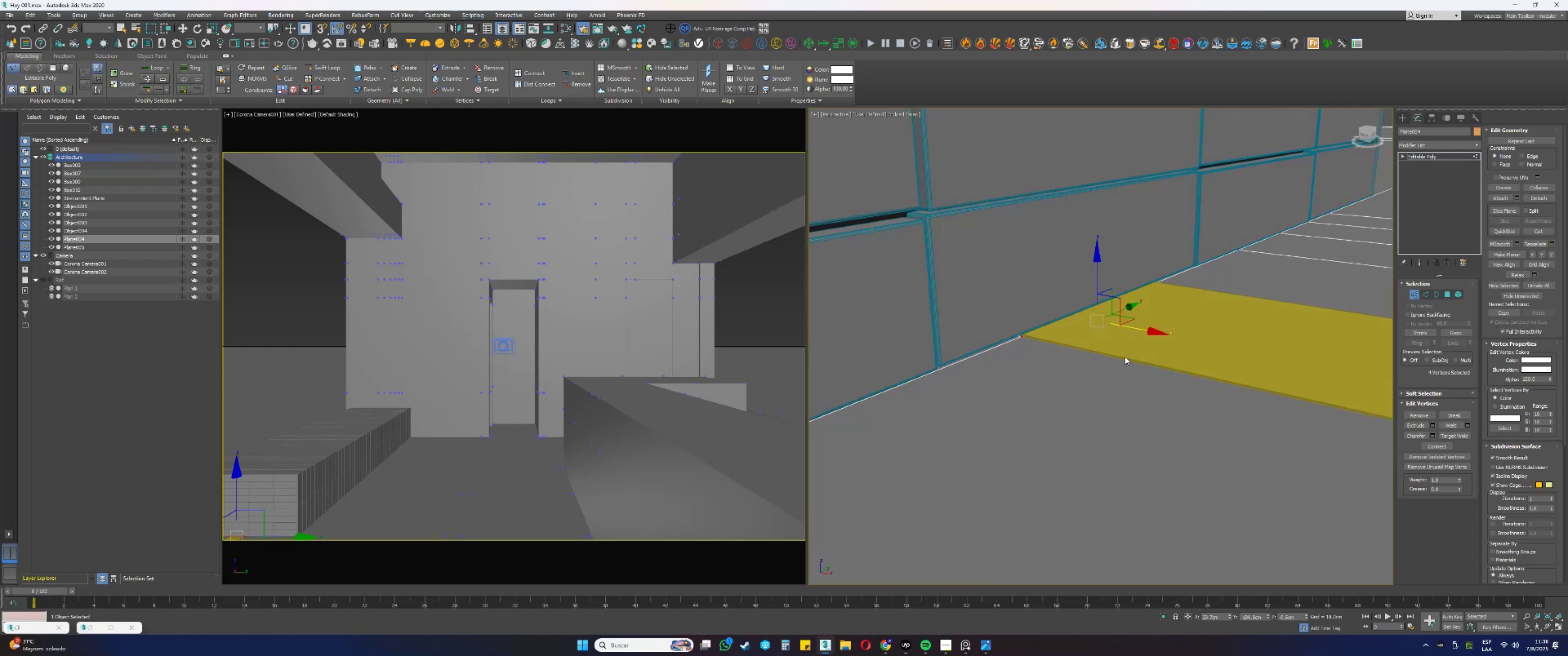 
scroll: coordinate [1114, 352], scroll_direction: down, amount: 3.0
 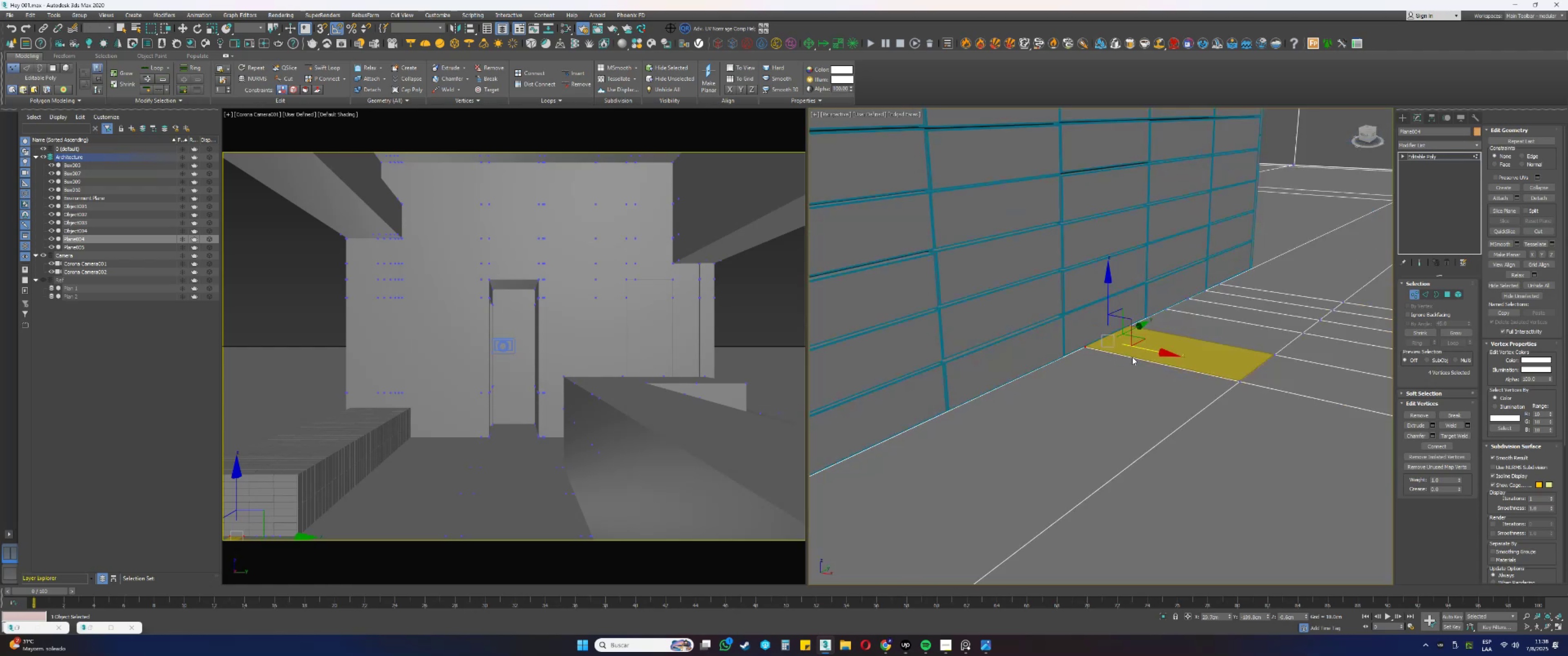 
key(Alt+AltLeft)
 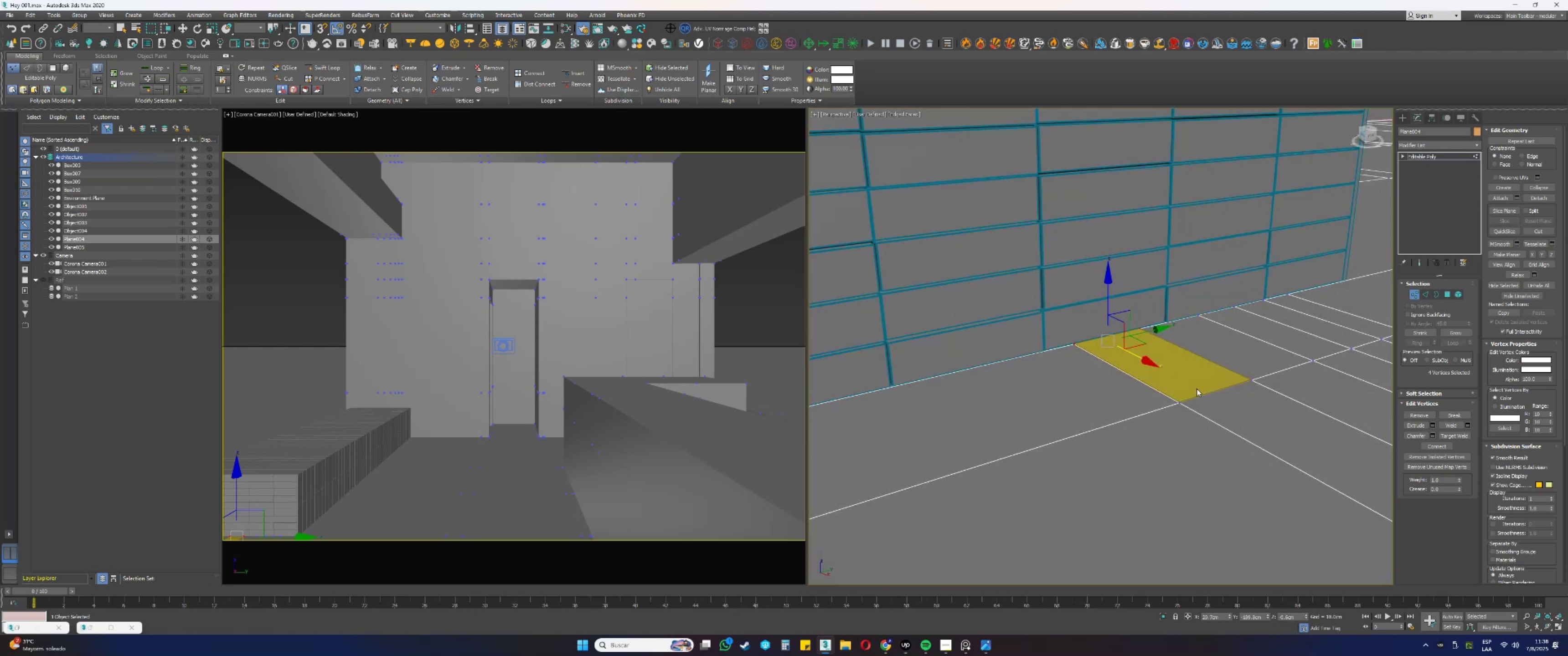 
scroll: coordinate [1150, 419], scroll_direction: up, amount: 5.0
 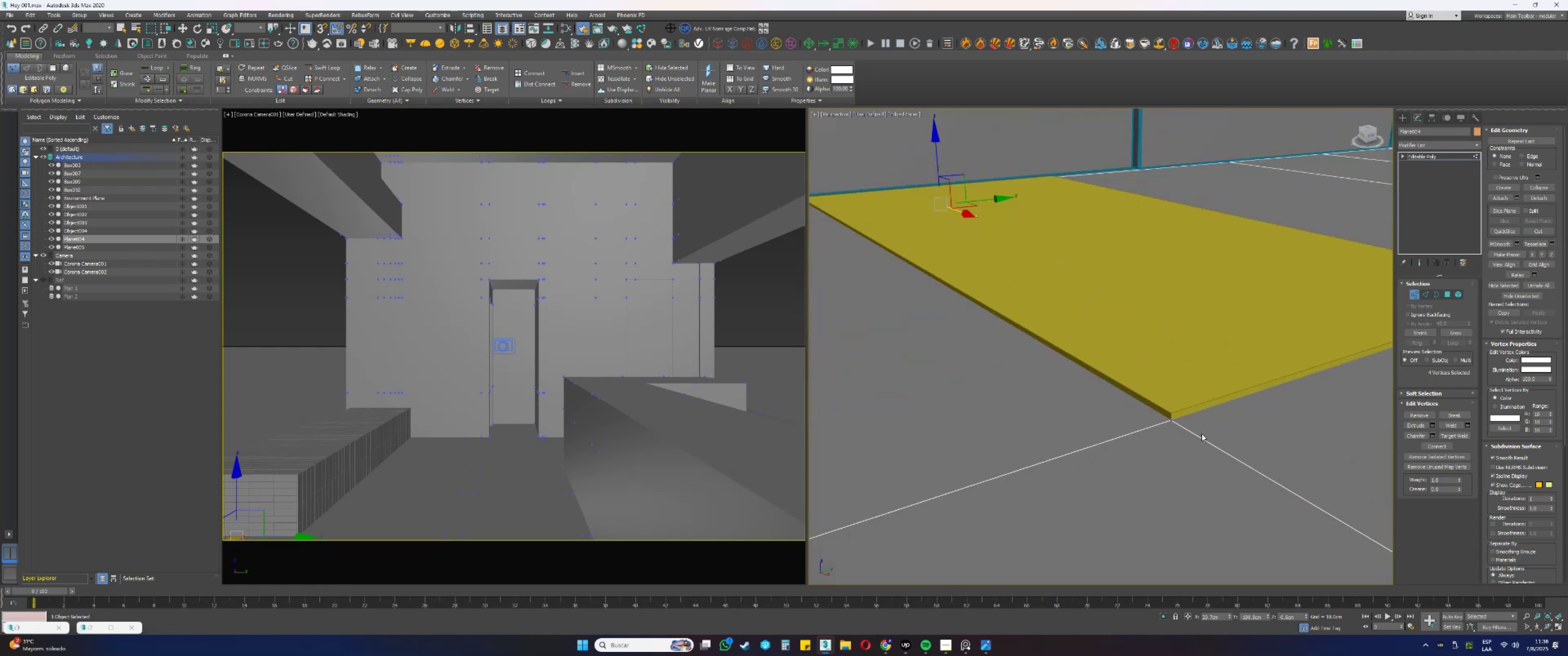 
key(1)
 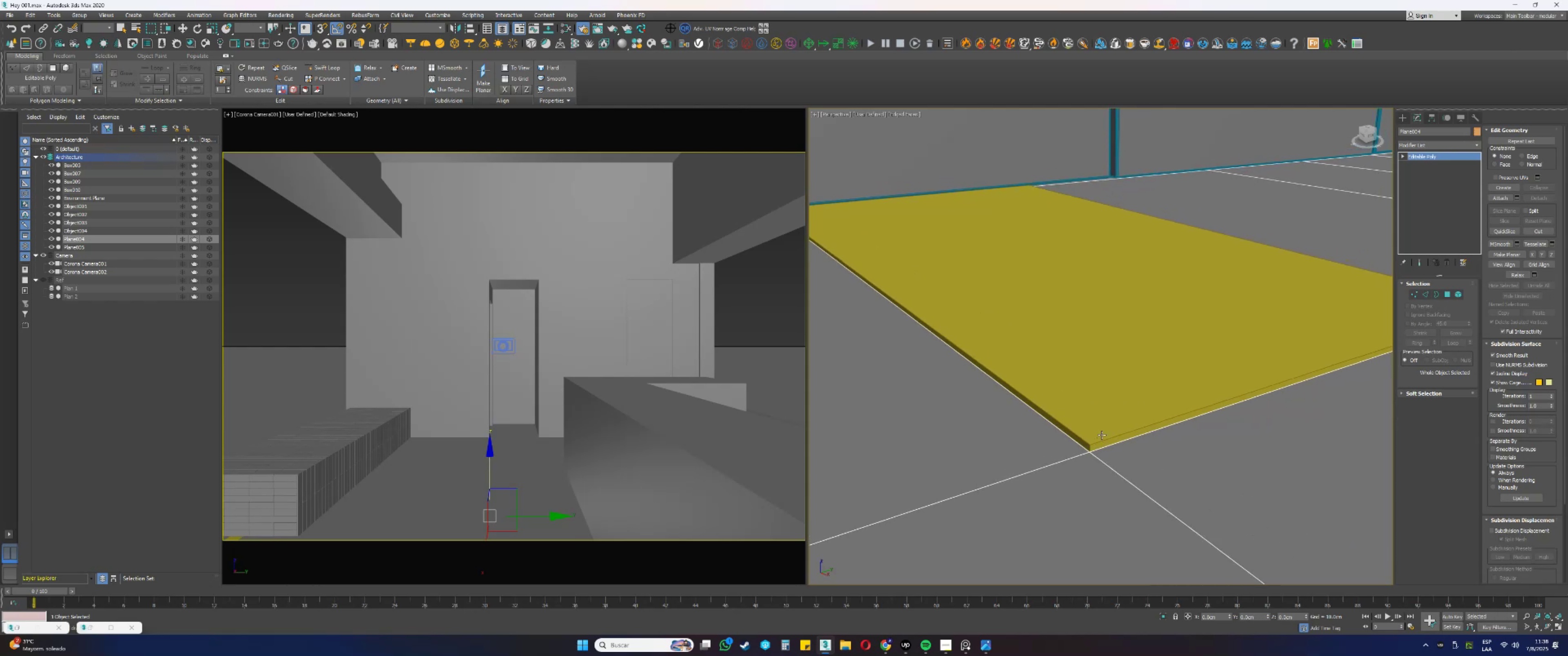 
key(Alt+AltLeft)
 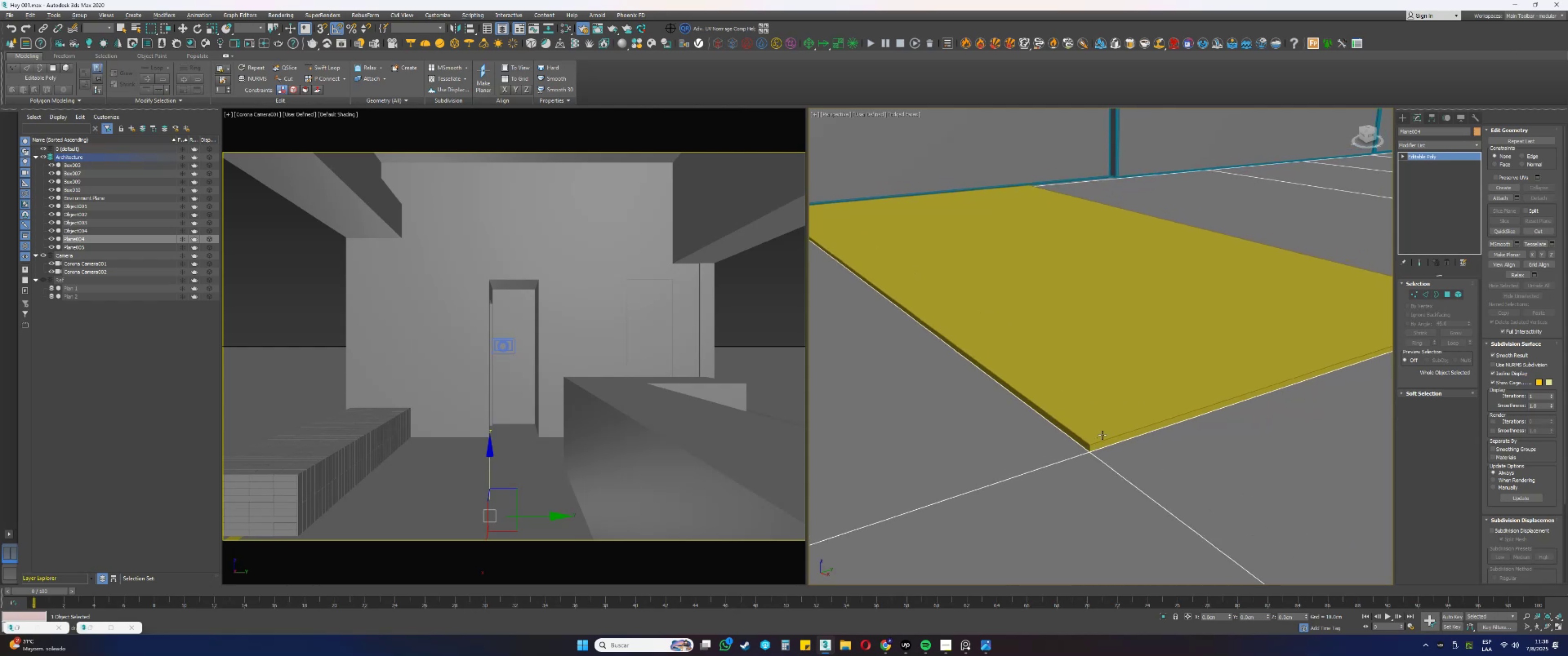 
key(Alt+Tab)
 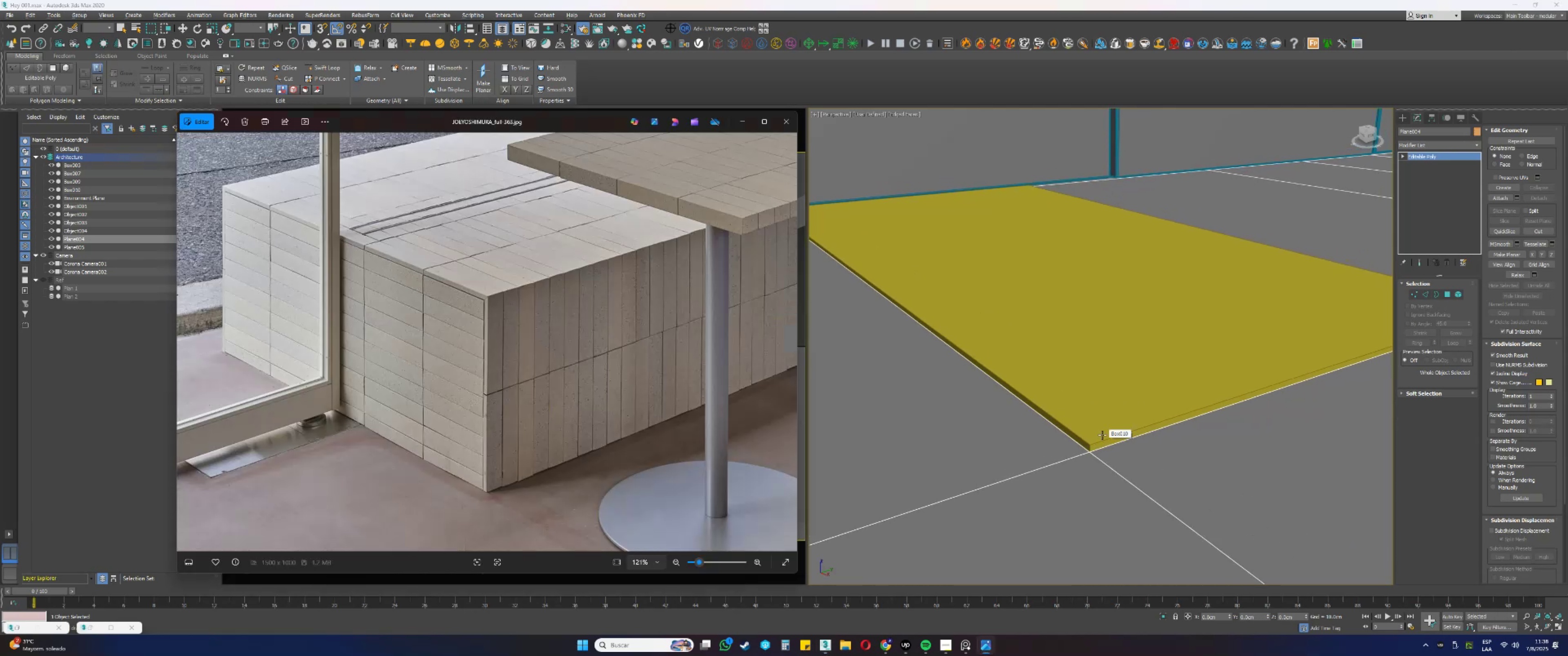 
key(Alt+AltLeft)
 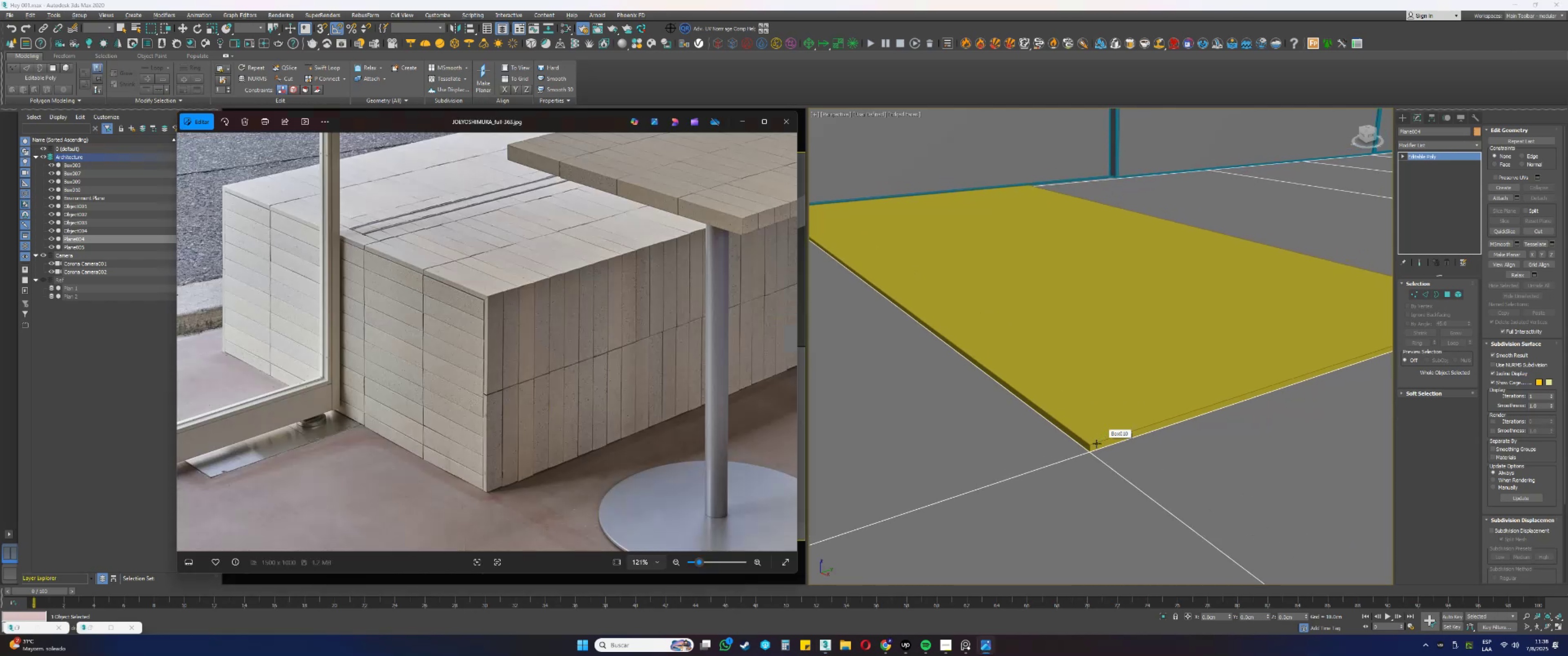 
key(Alt+Tab)
 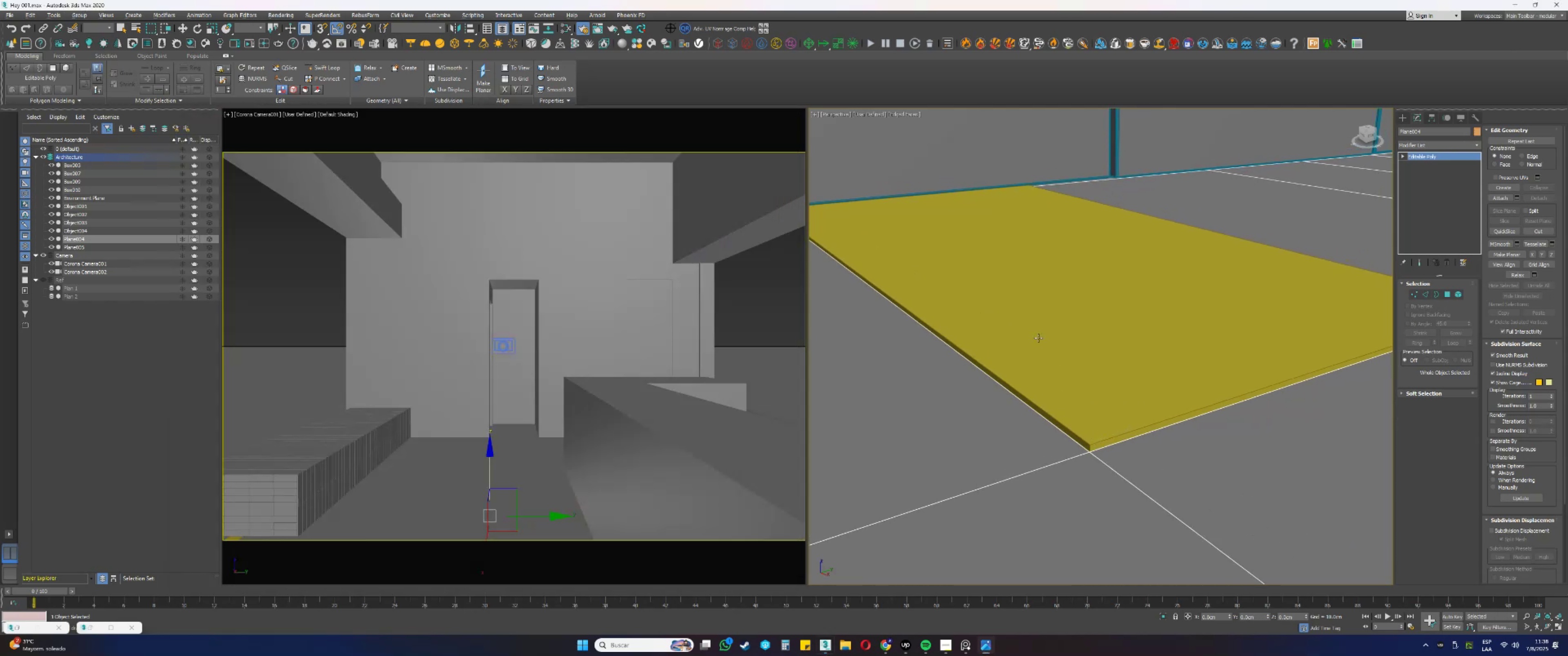 
scroll: coordinate [1037, 335], scroll_direction: down, amount: 2.0
 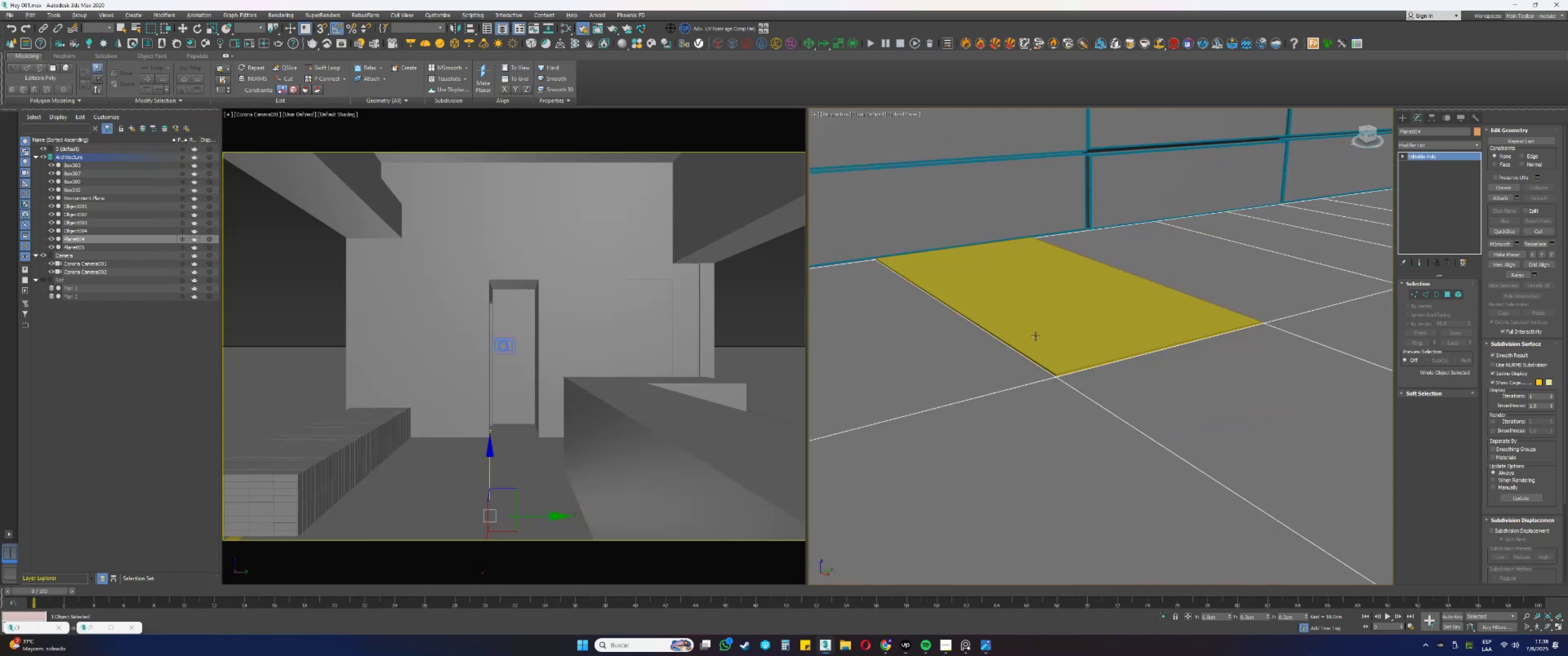 
key(Alt+AltLeft)
 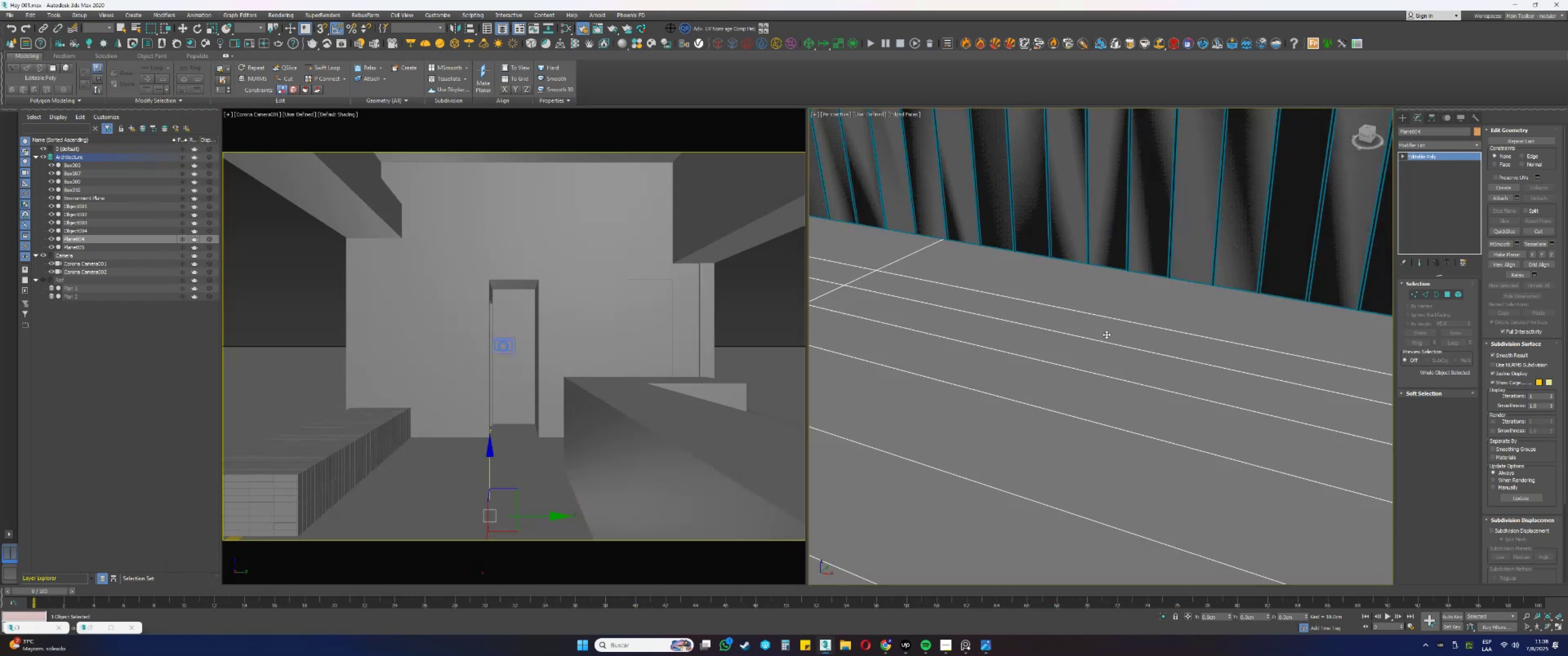 
key(Z)
 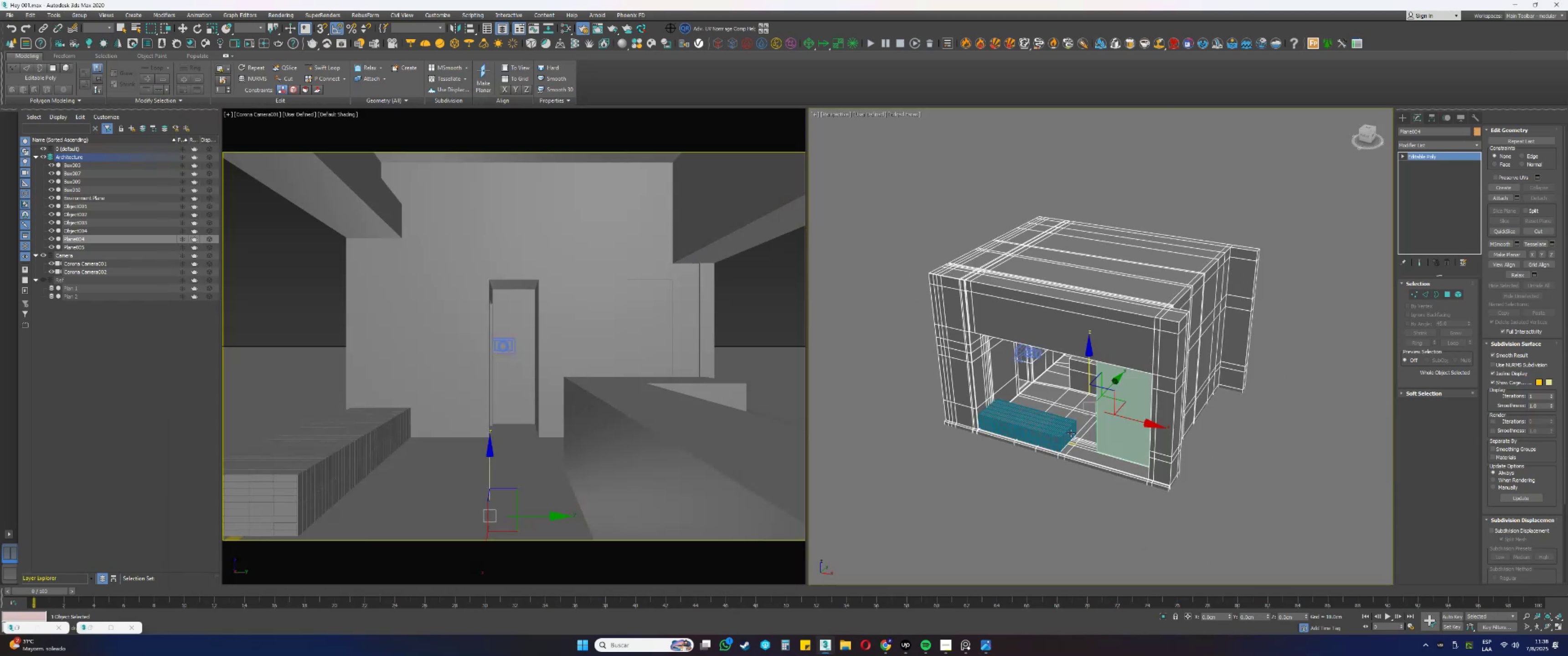 
scroll: coordinate [1109, 439], scroll_direction: up, amount: 8.0
 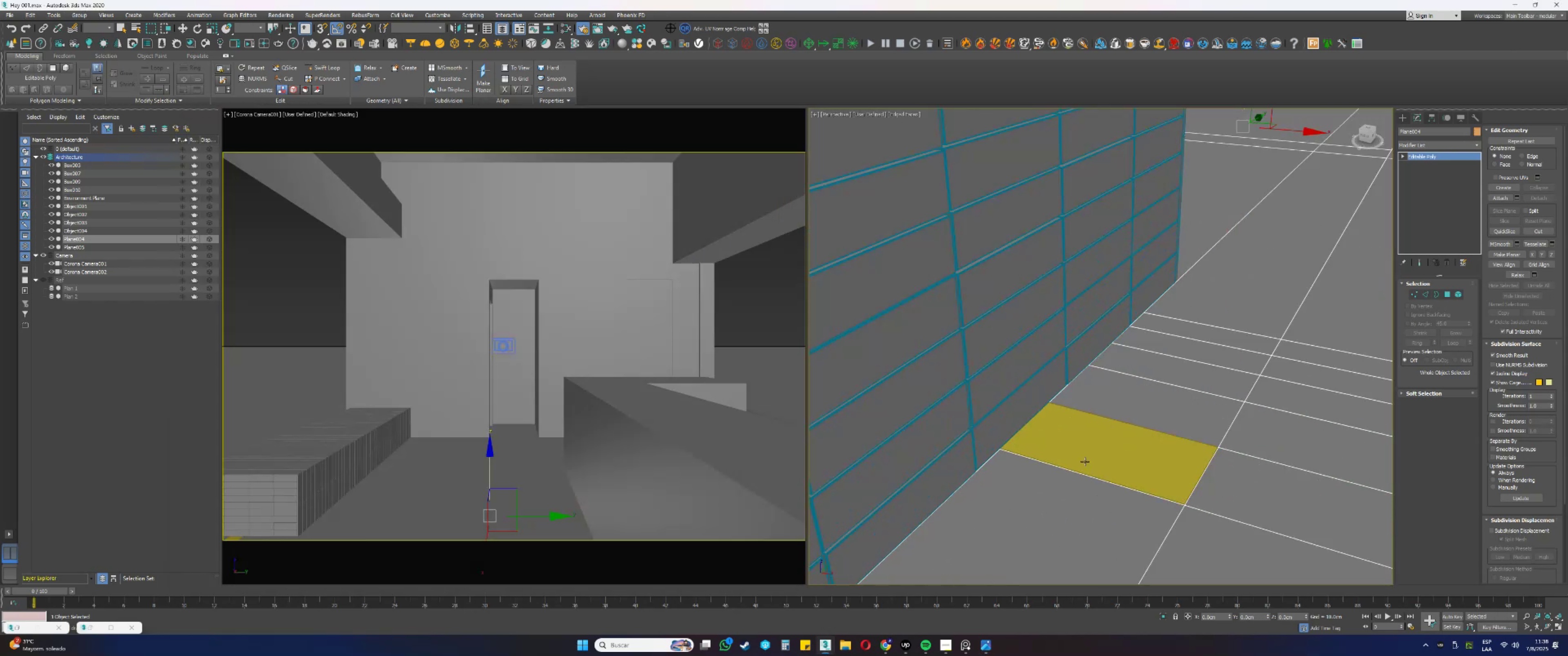 
left_click([1085, 461])
 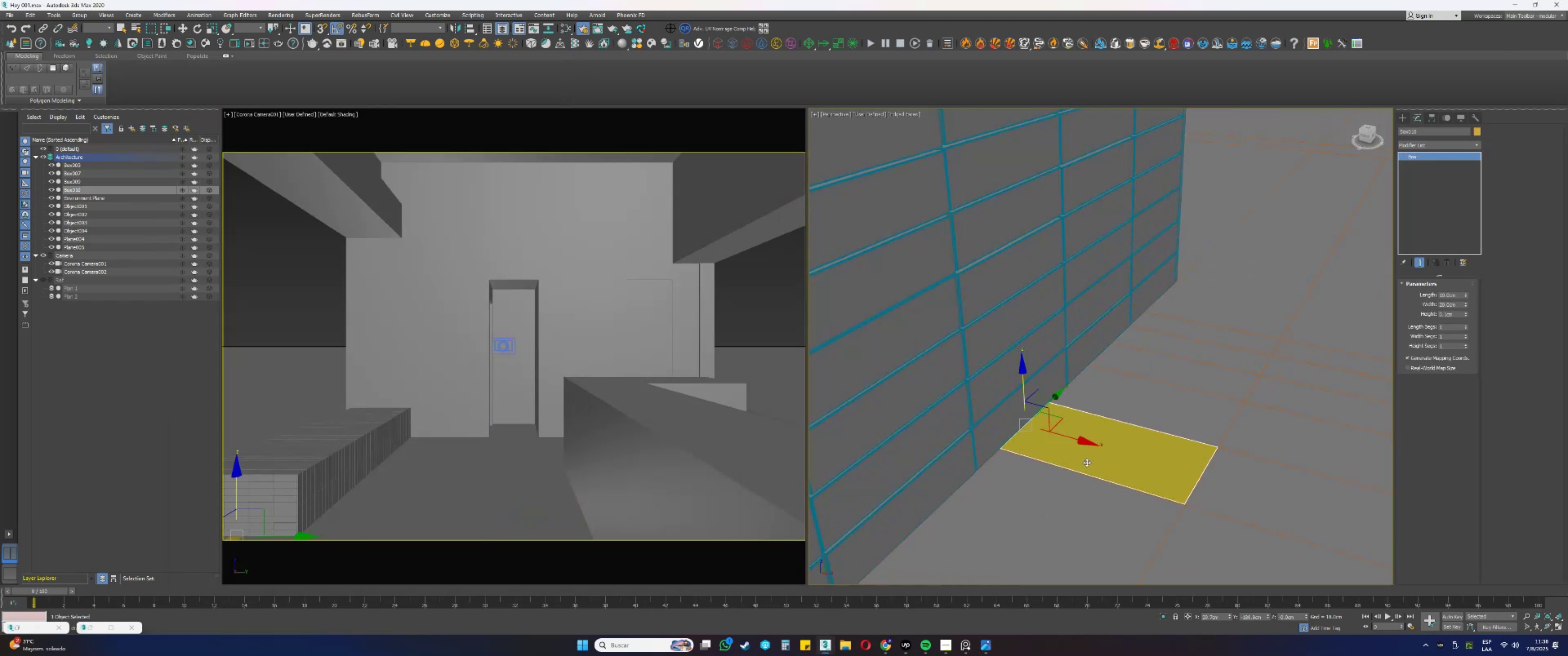 
scroll: coordinate [1091, 450], scroll_direction: up, amount: 1.0
 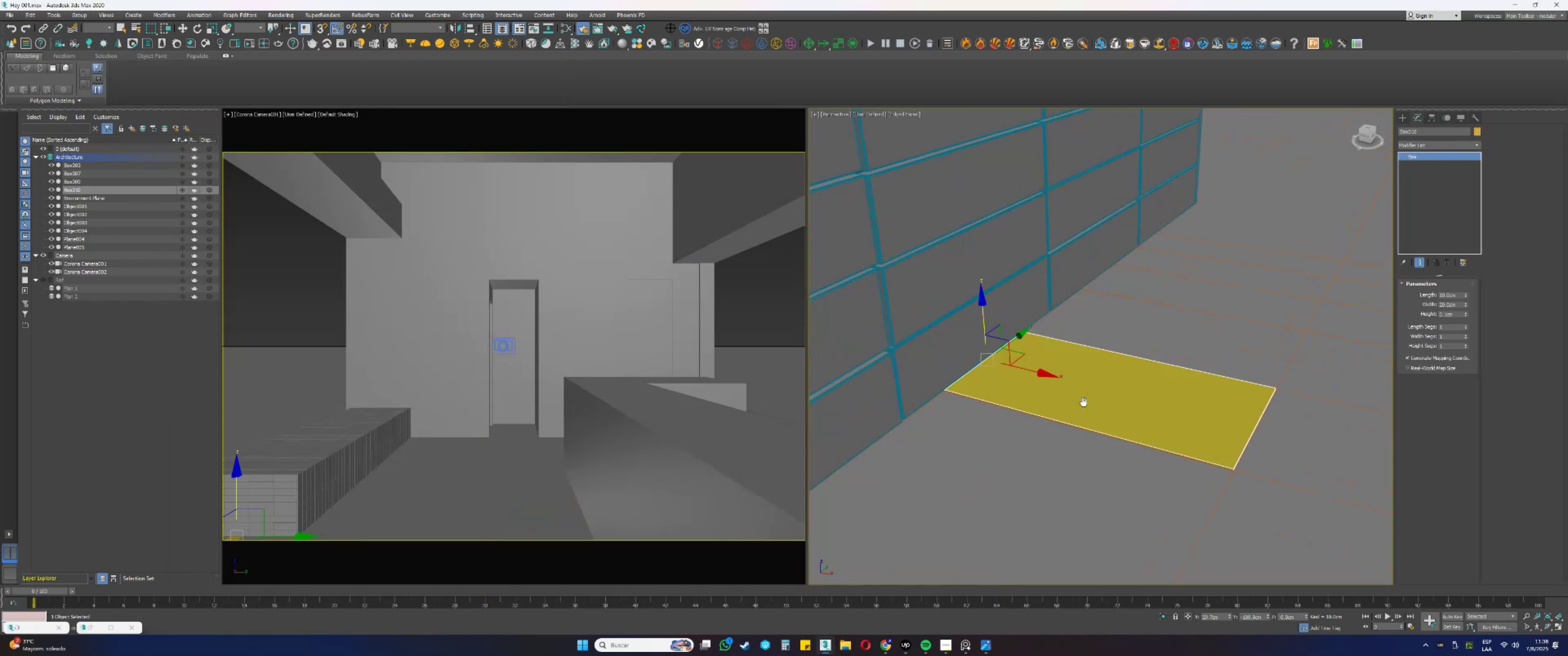 
key(Alt+AltLeft)
 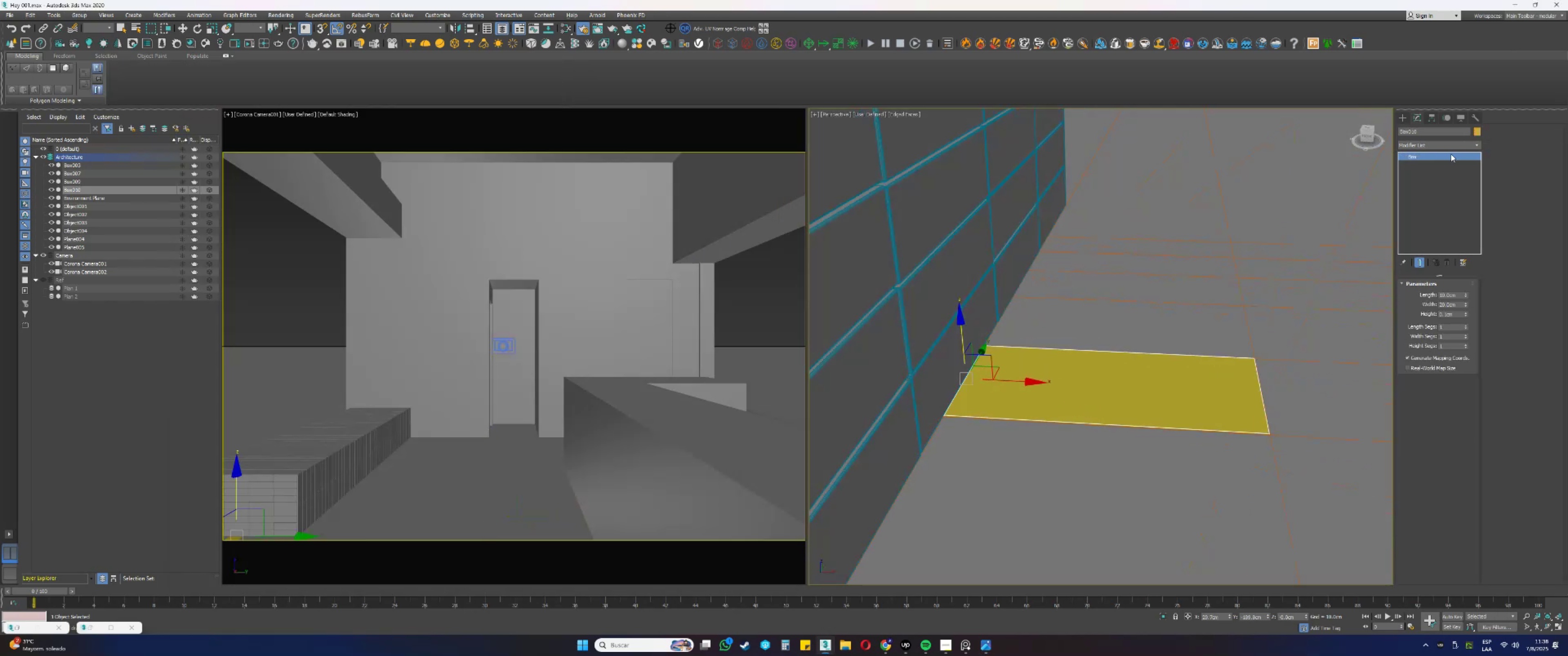 
left_click([1423, 145])
 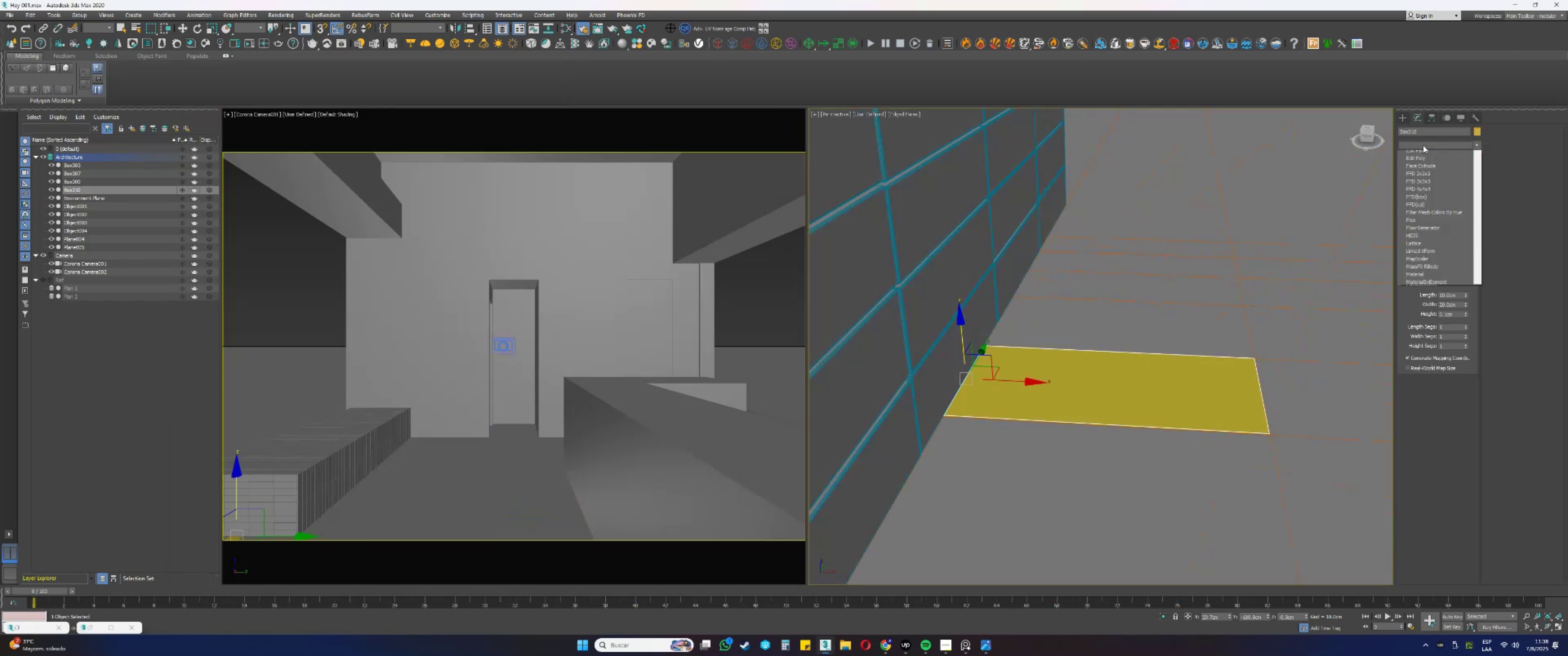 
key(E)
 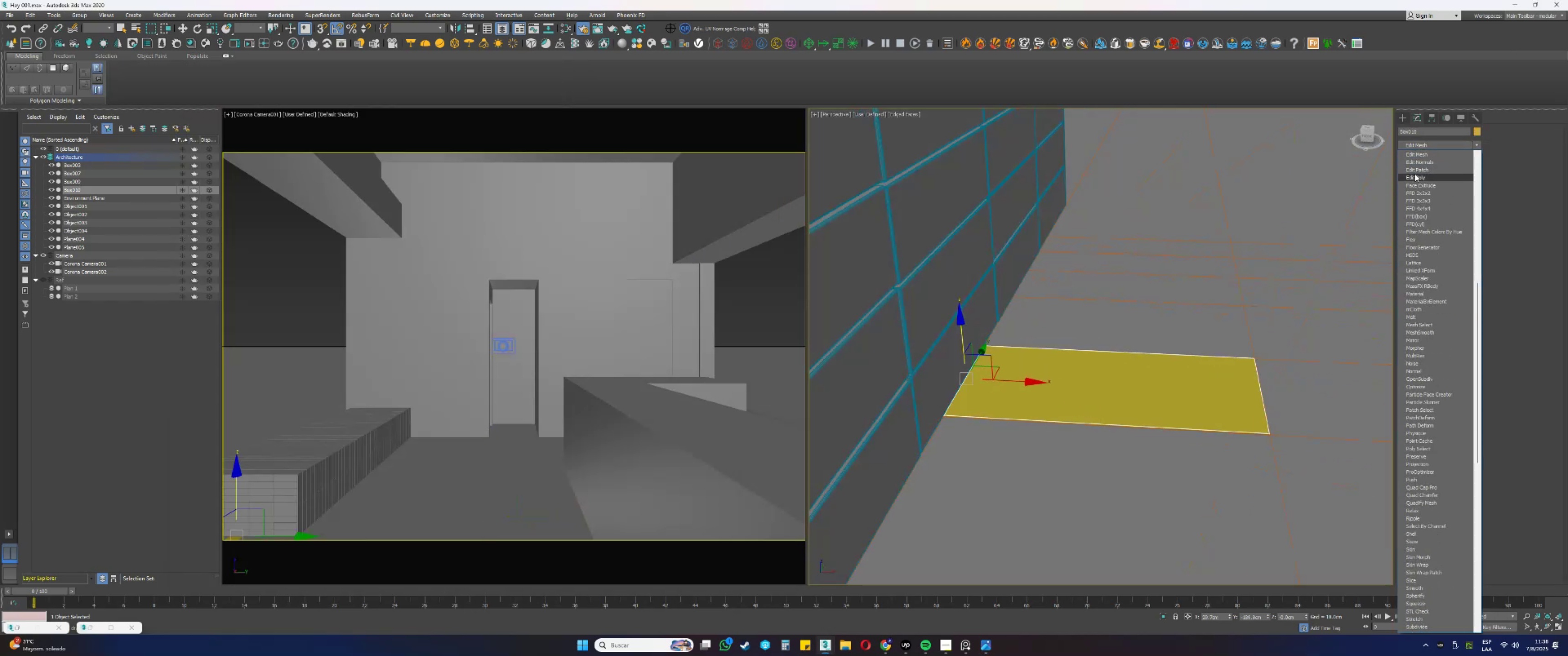 
left_click([1415, 174])
 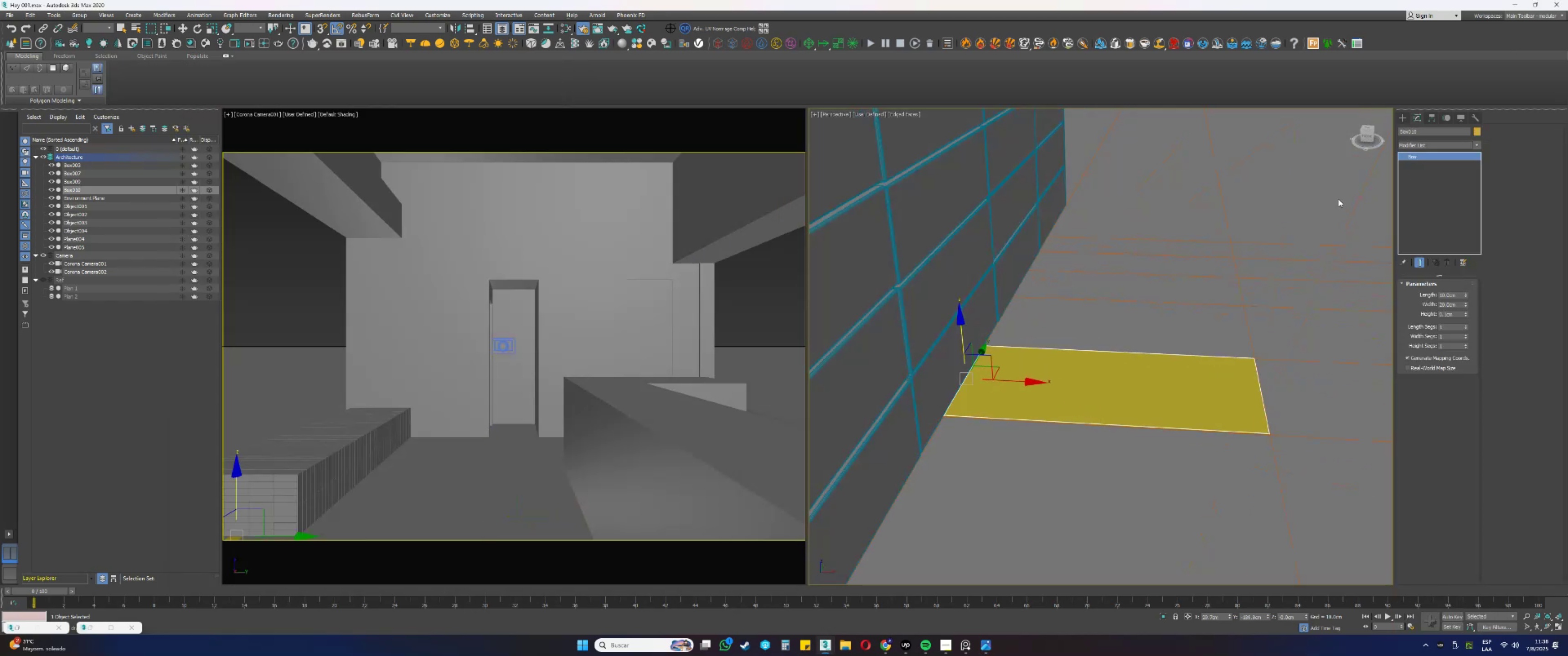 
key(2)
 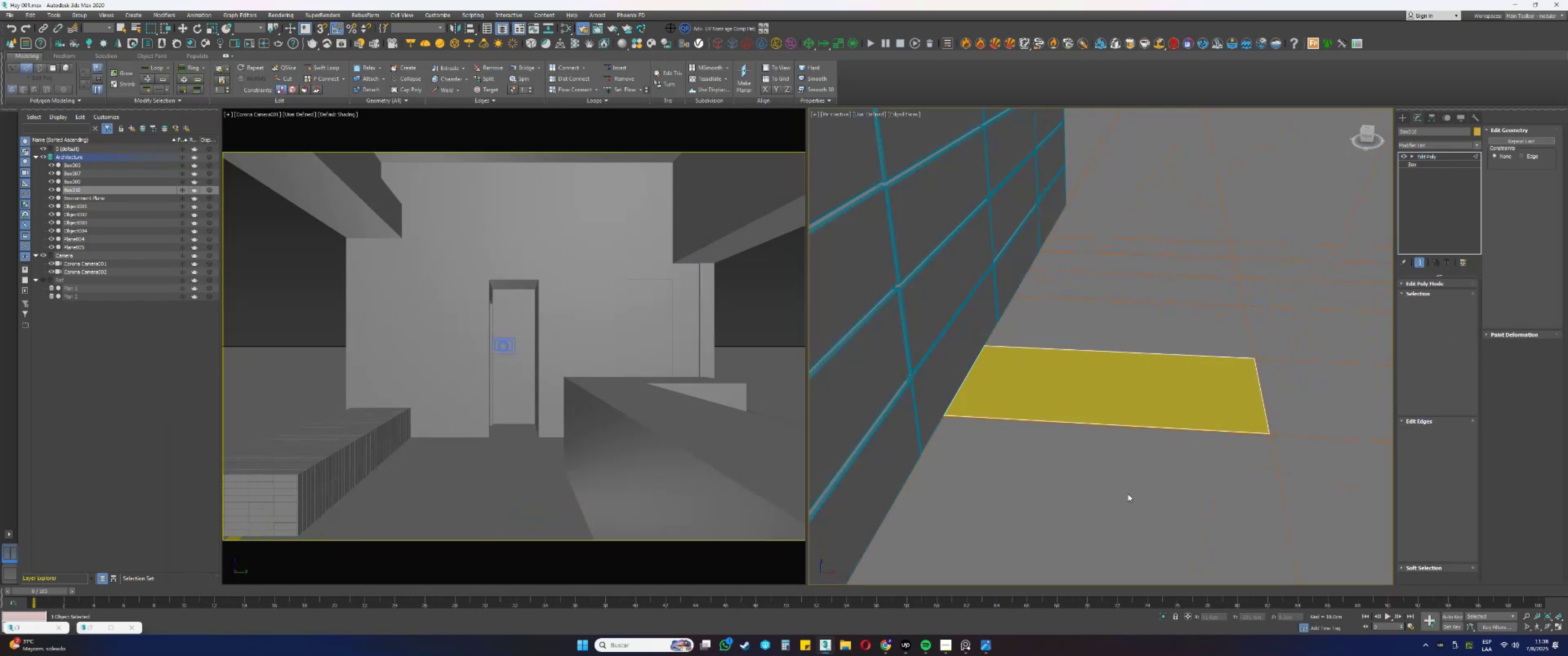 
key(F3)
 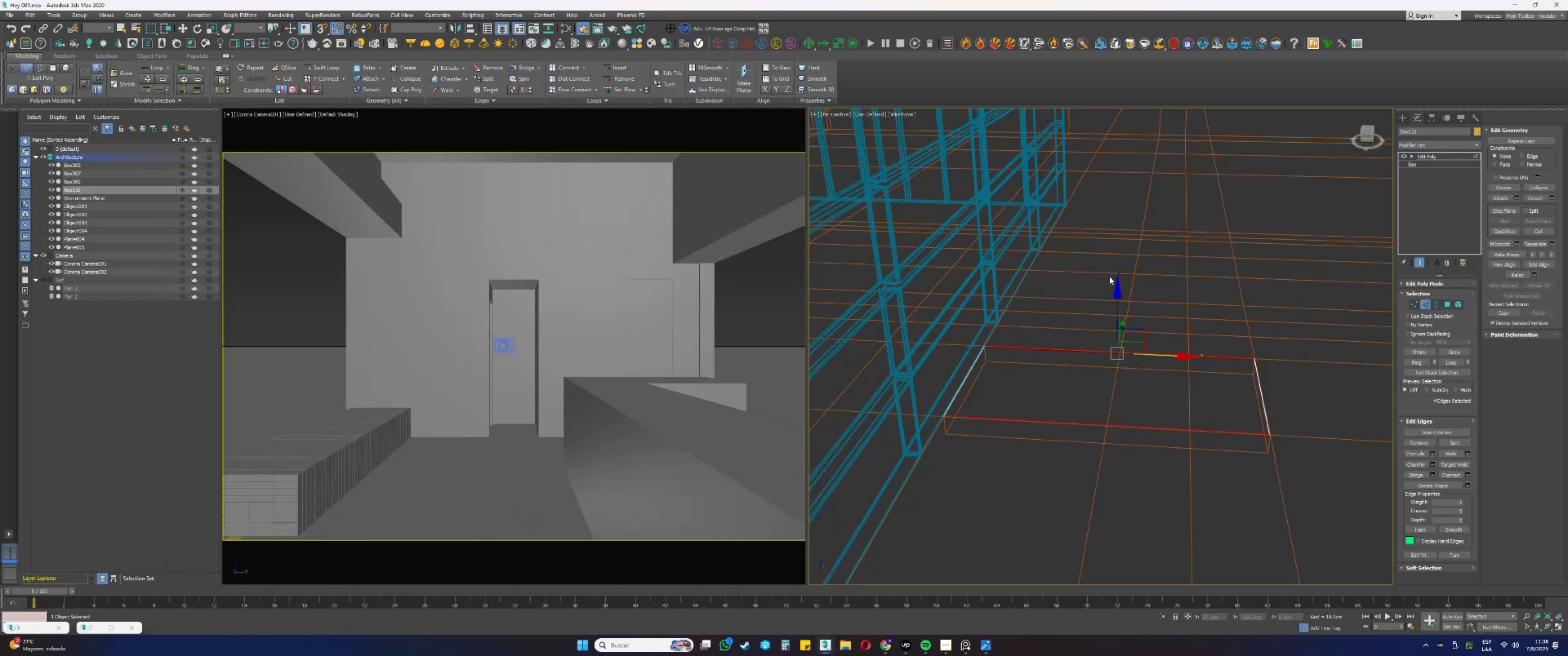 
key(F3)
 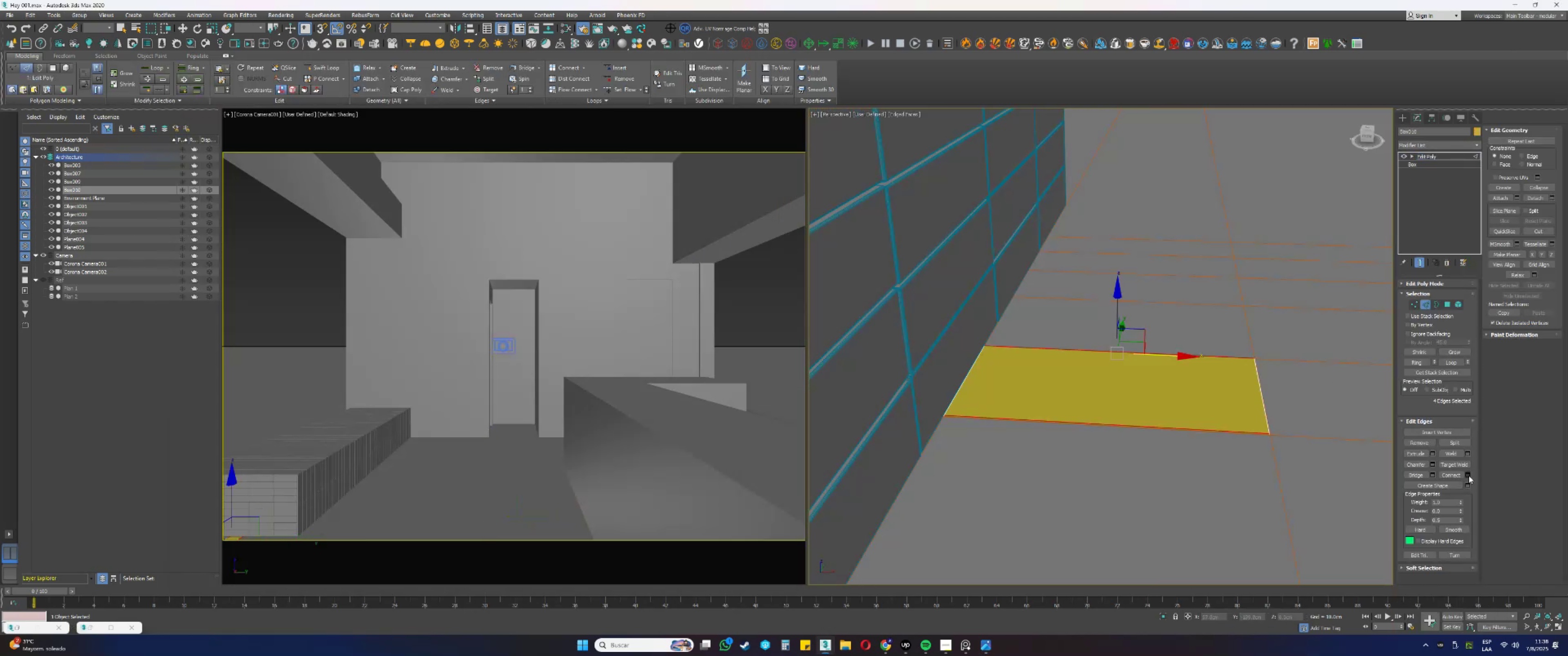 
left_click([1458, 475])
 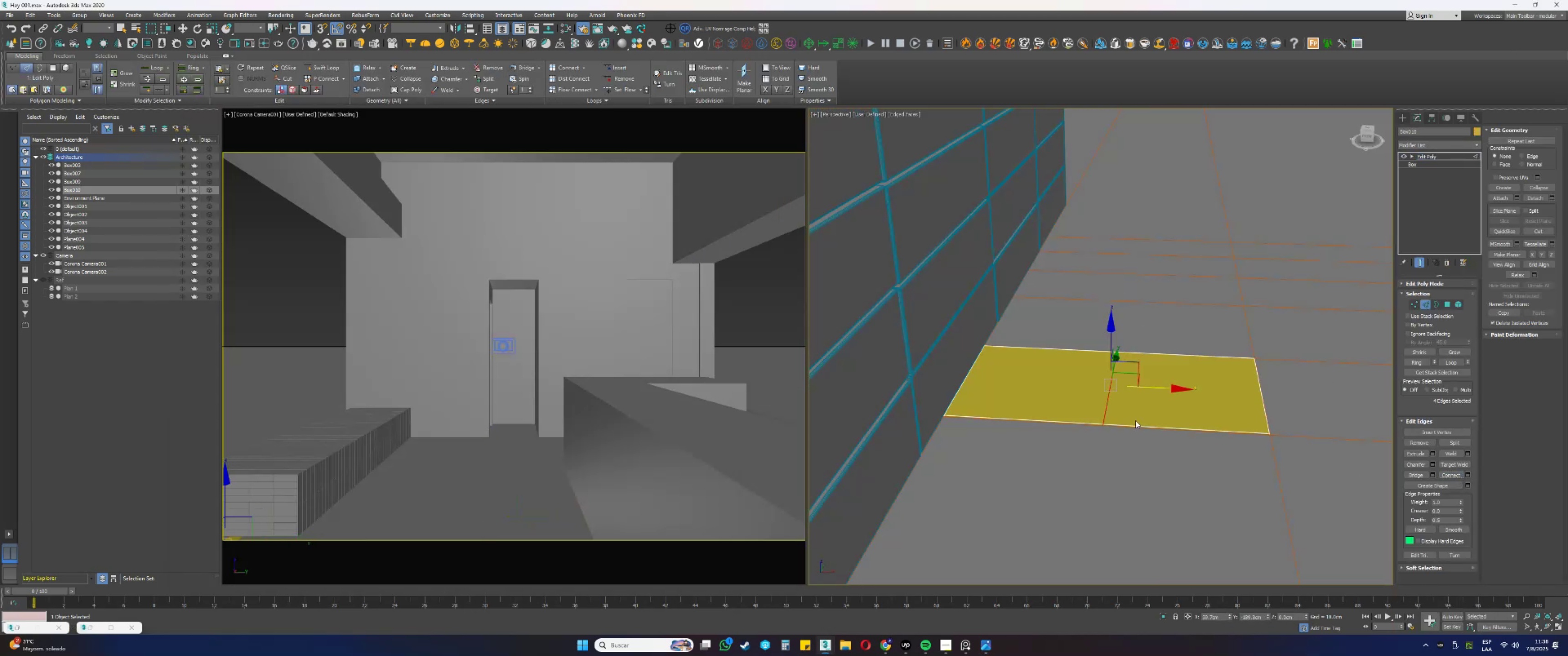 
key(Alt+AltLeft)
 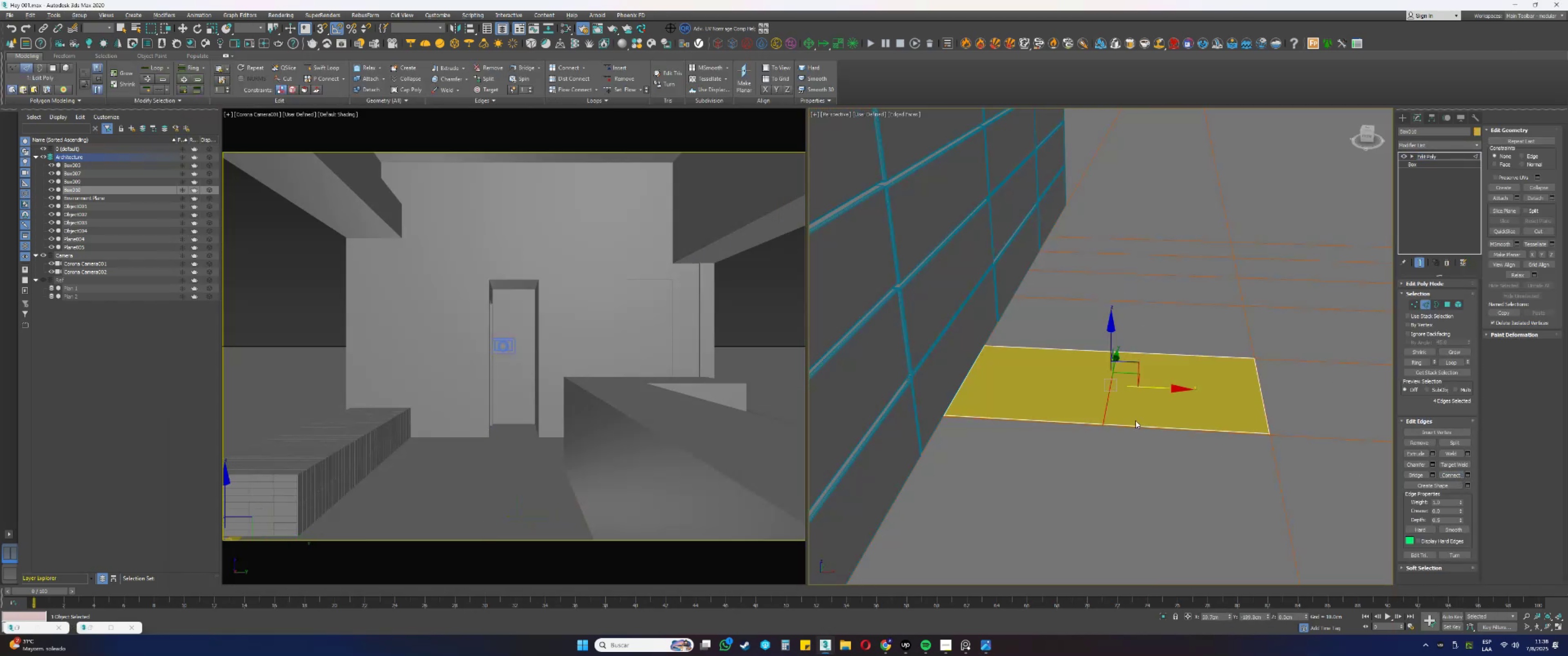 
key(Alt+Tab)
 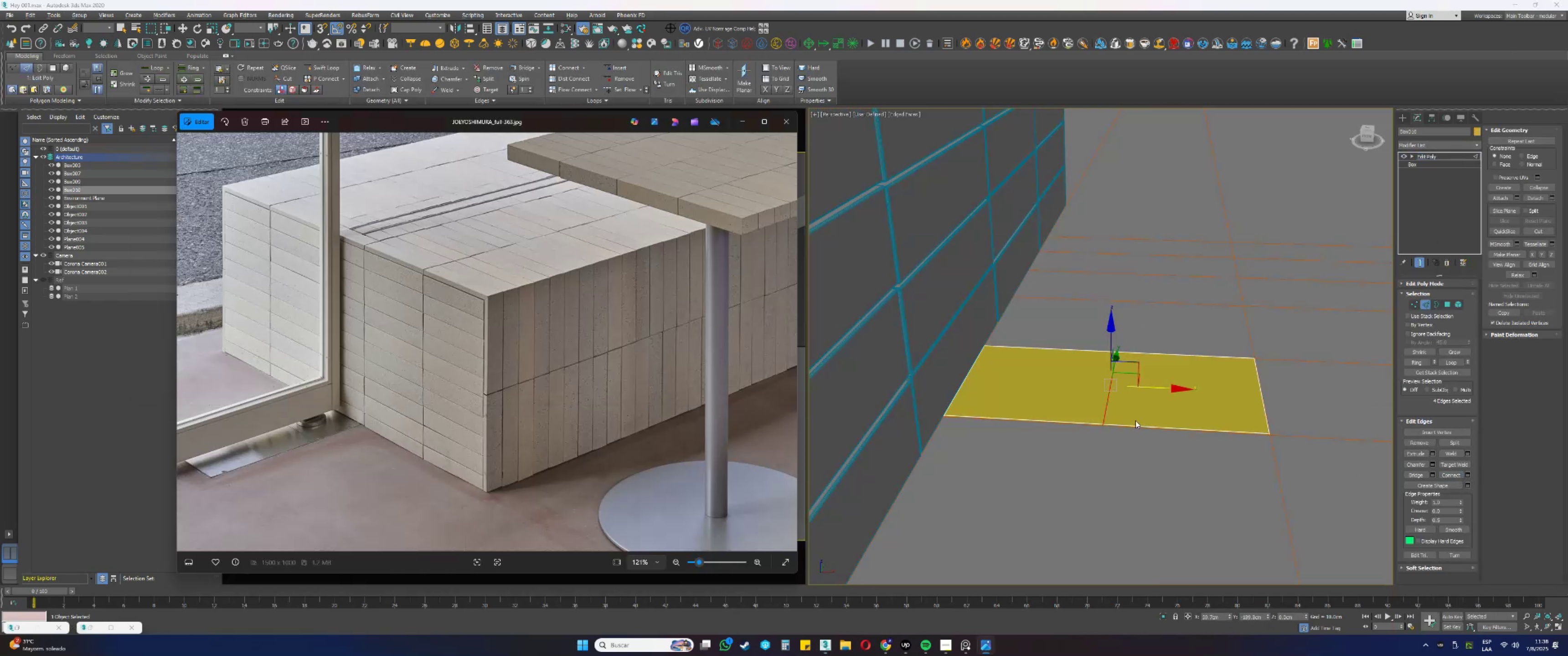 
key(Alt+AltLeft)
 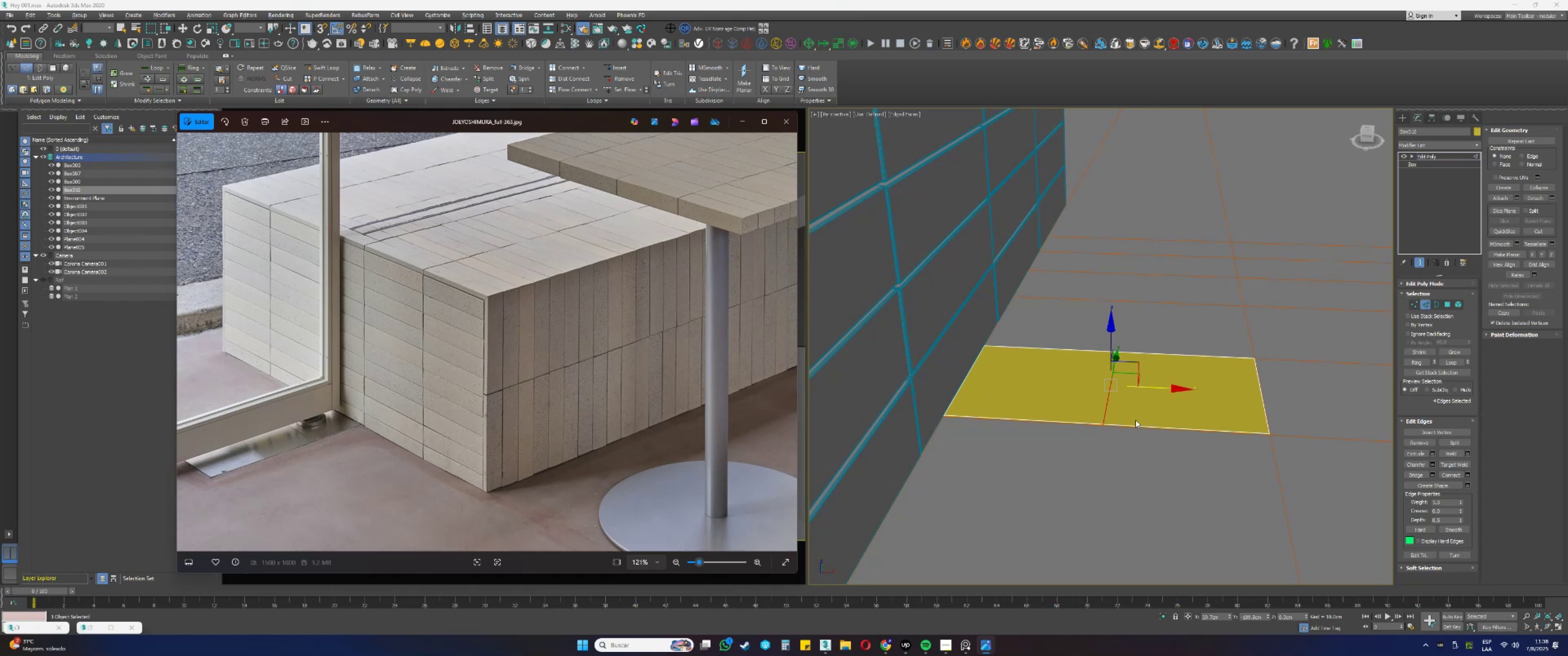 
key(Alt+Tab)
 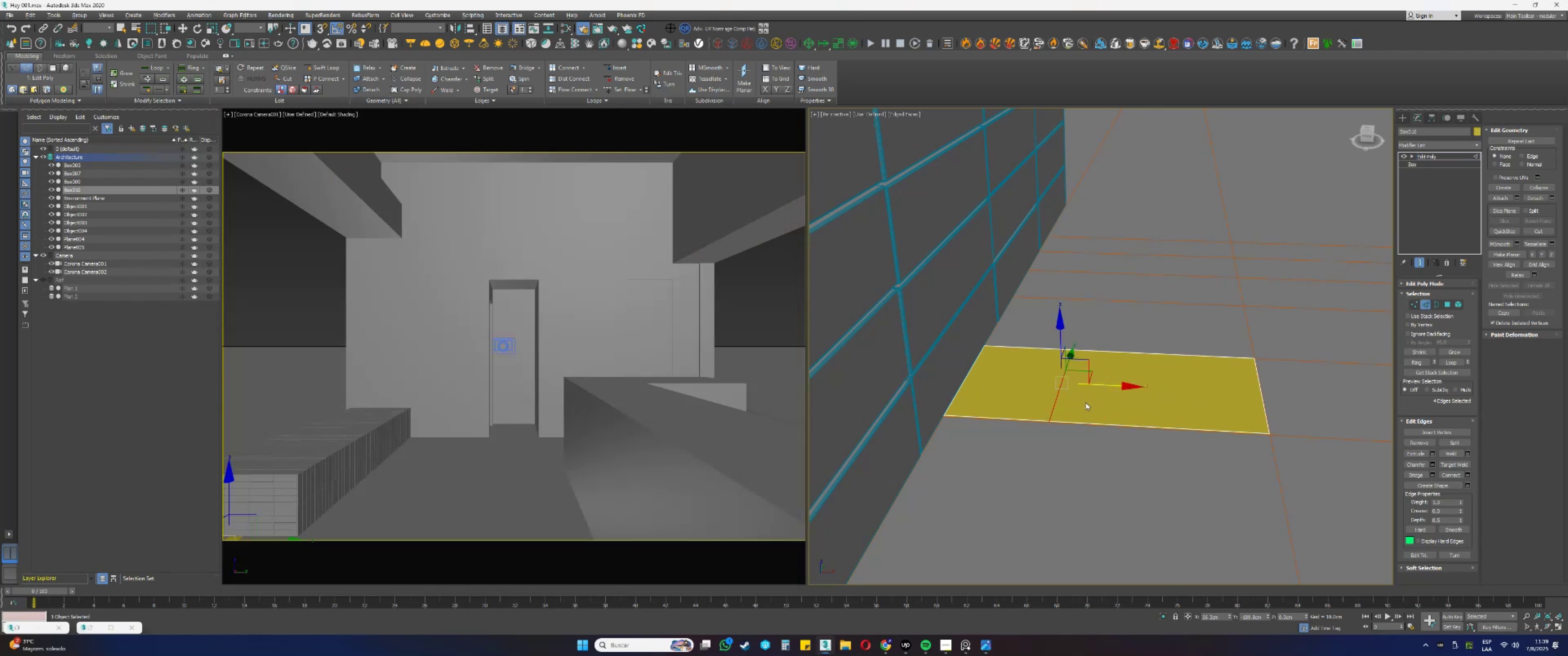 
key(4)
 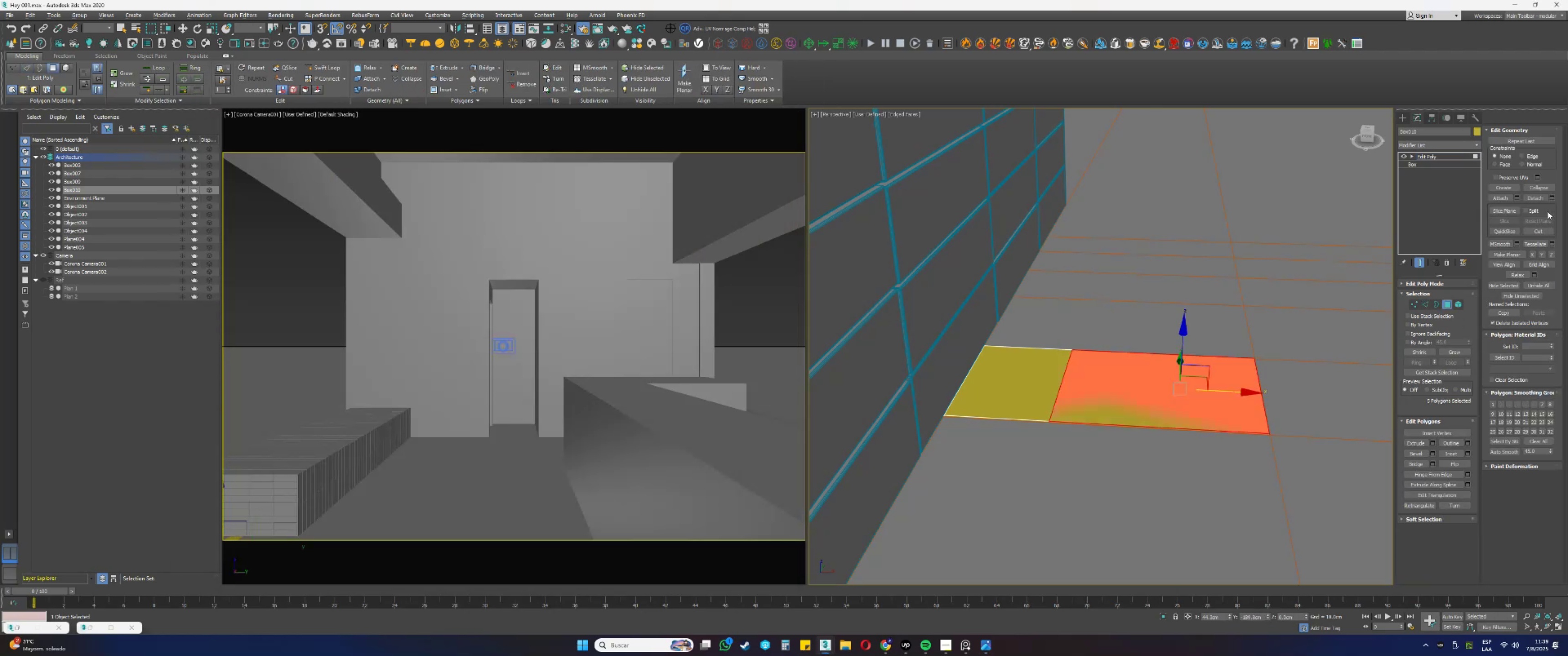 
left_click([1550, 200])
 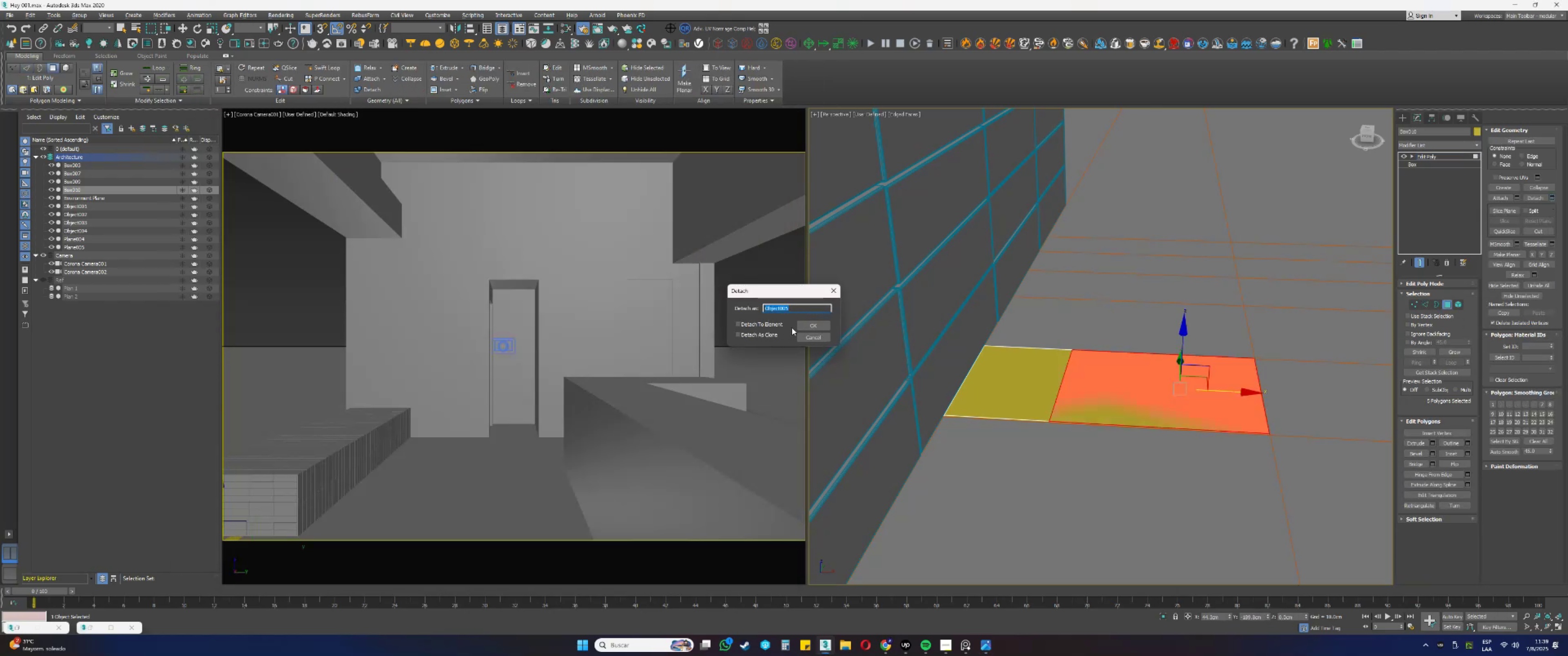 
left_click([799, 327])
 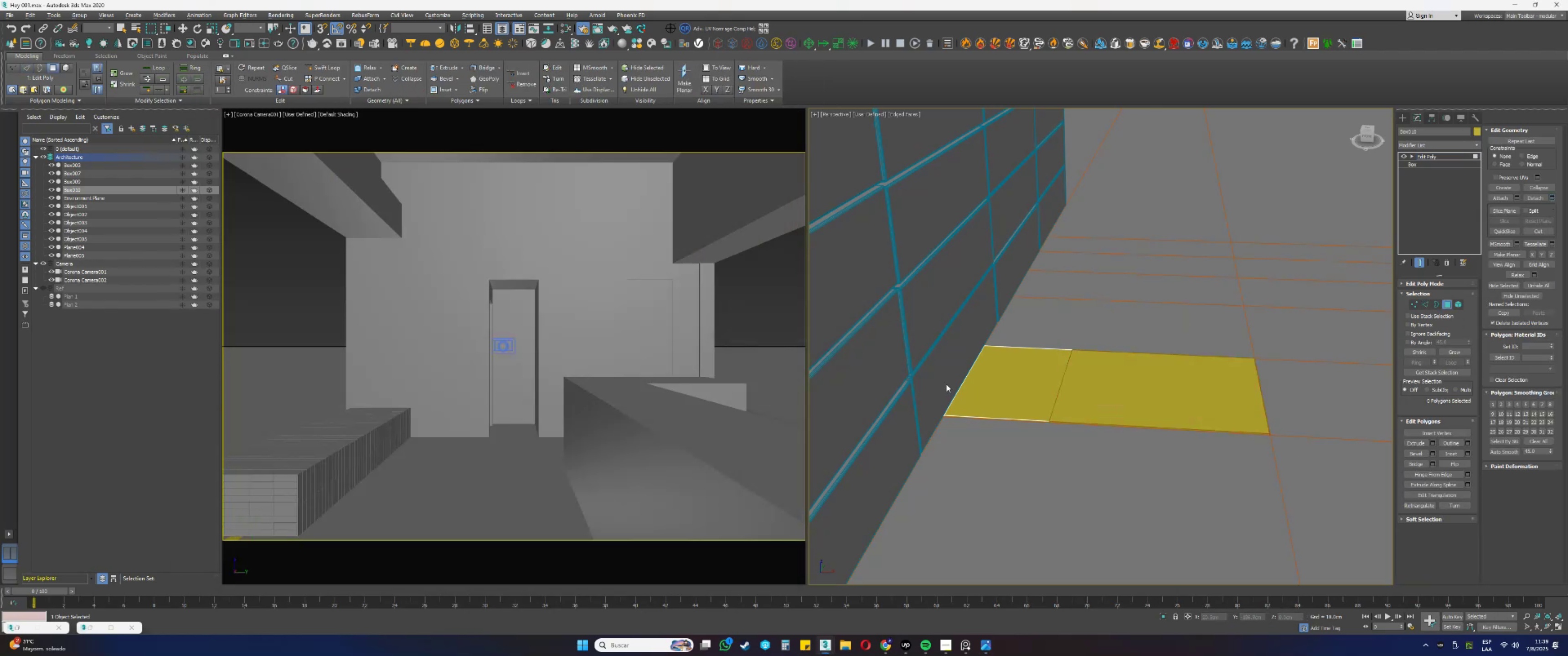 
key(3)
 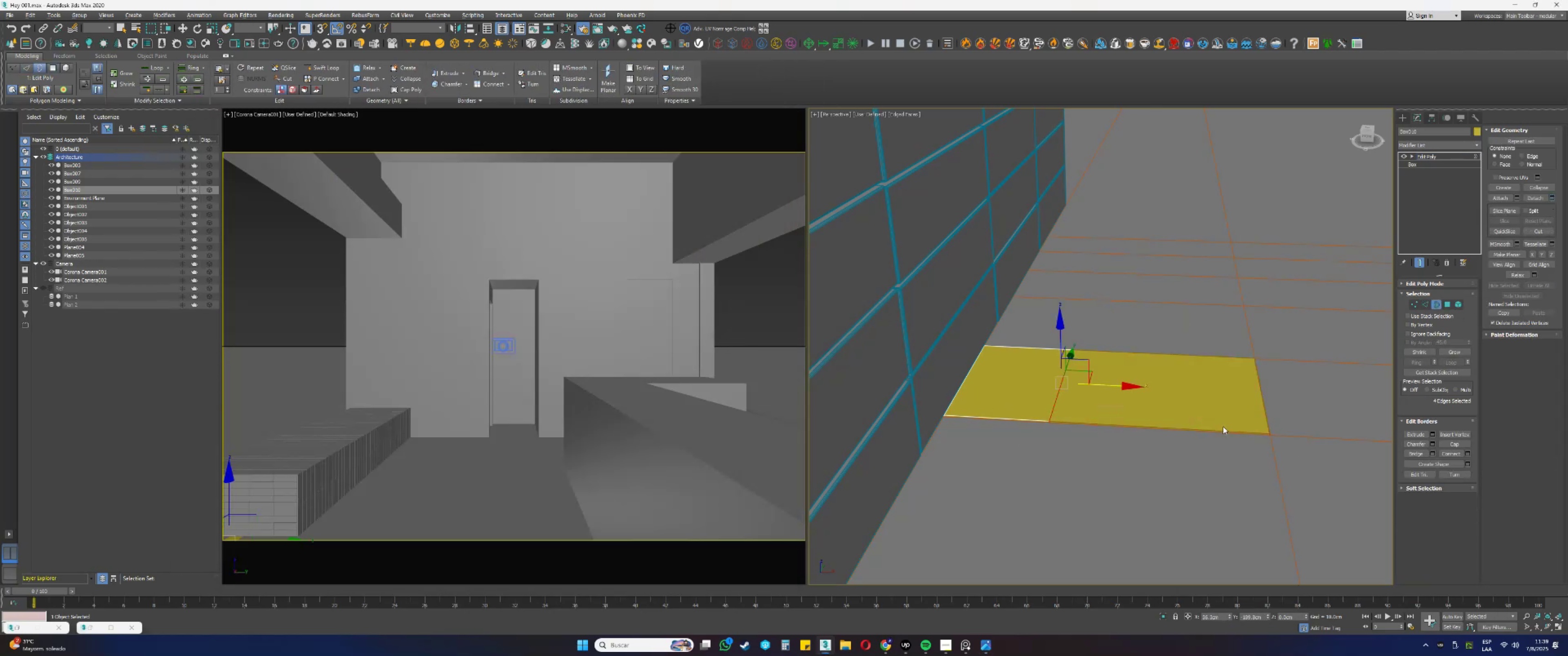 
key(Alt+AltLeft)
 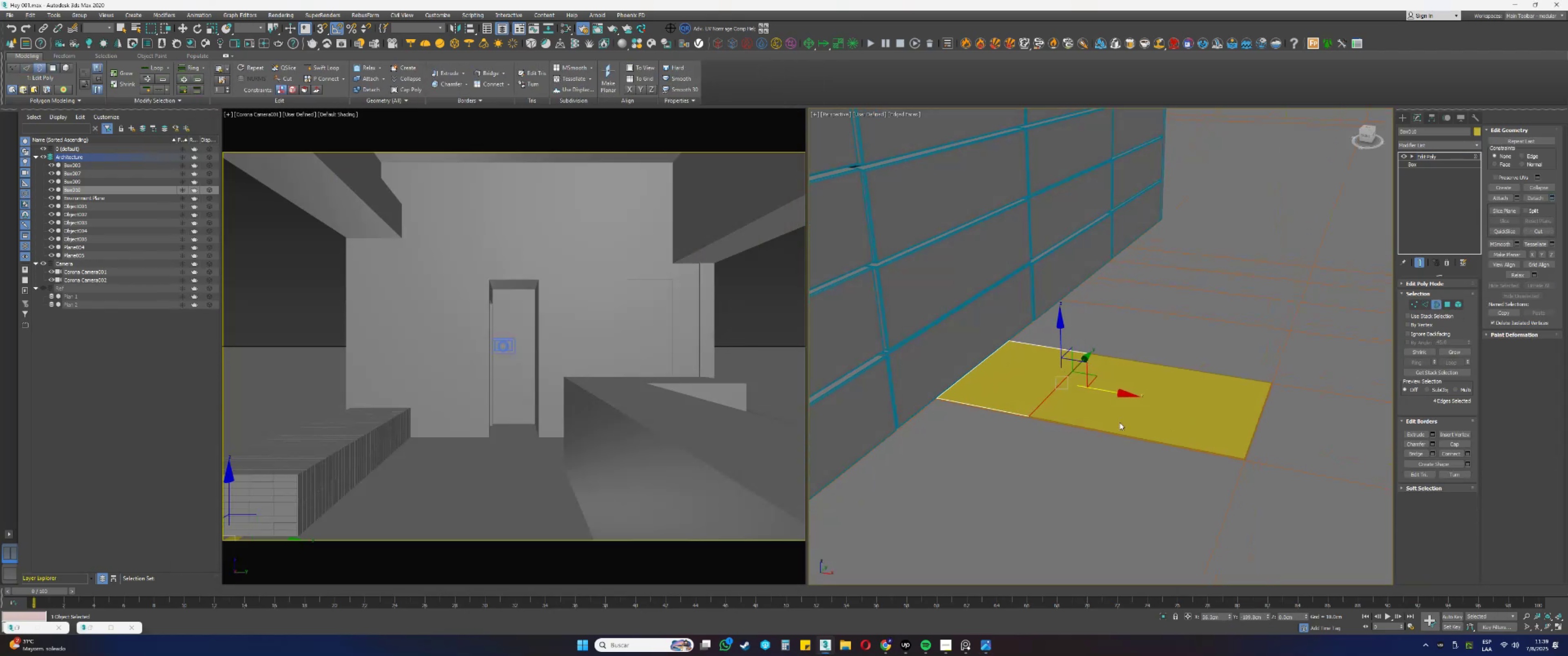 
scroll: coordinate [1078, 414], scroll_direction: up, amount: 2.0
 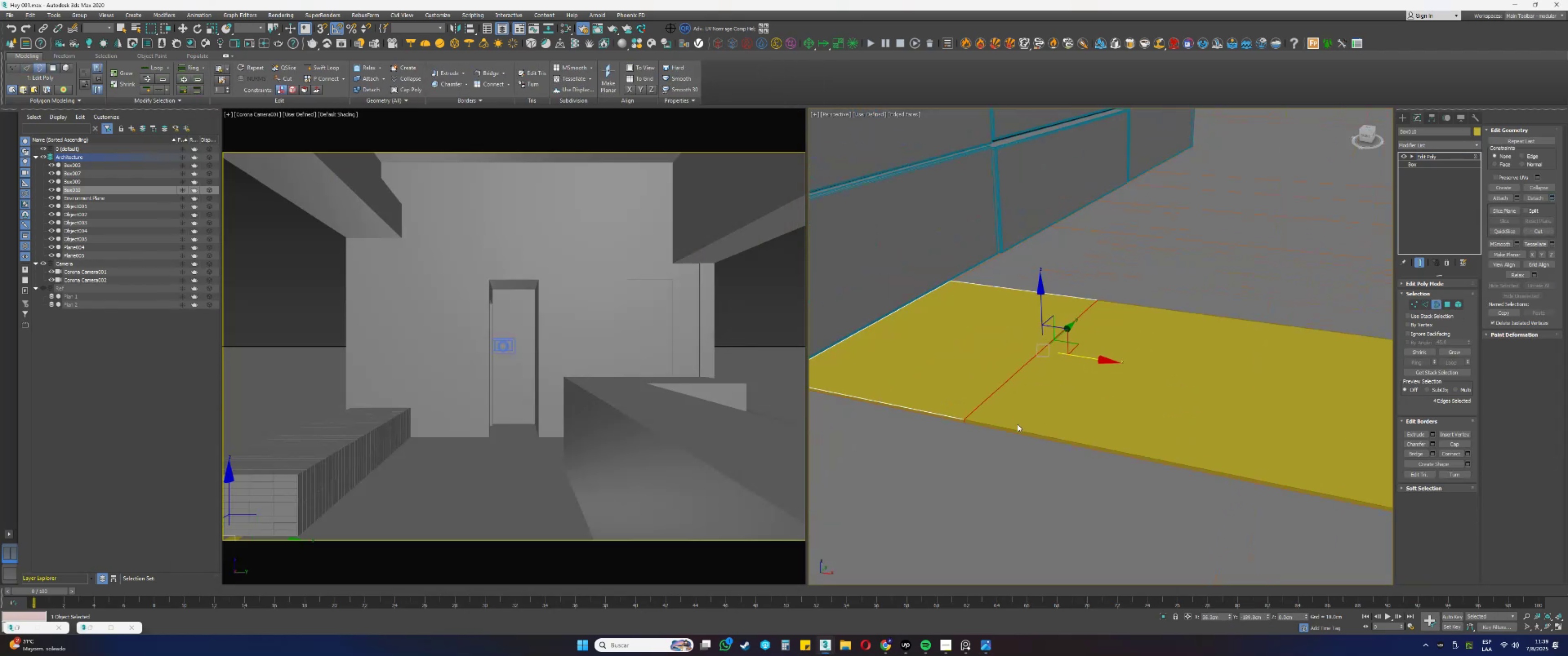 
key(F3)
 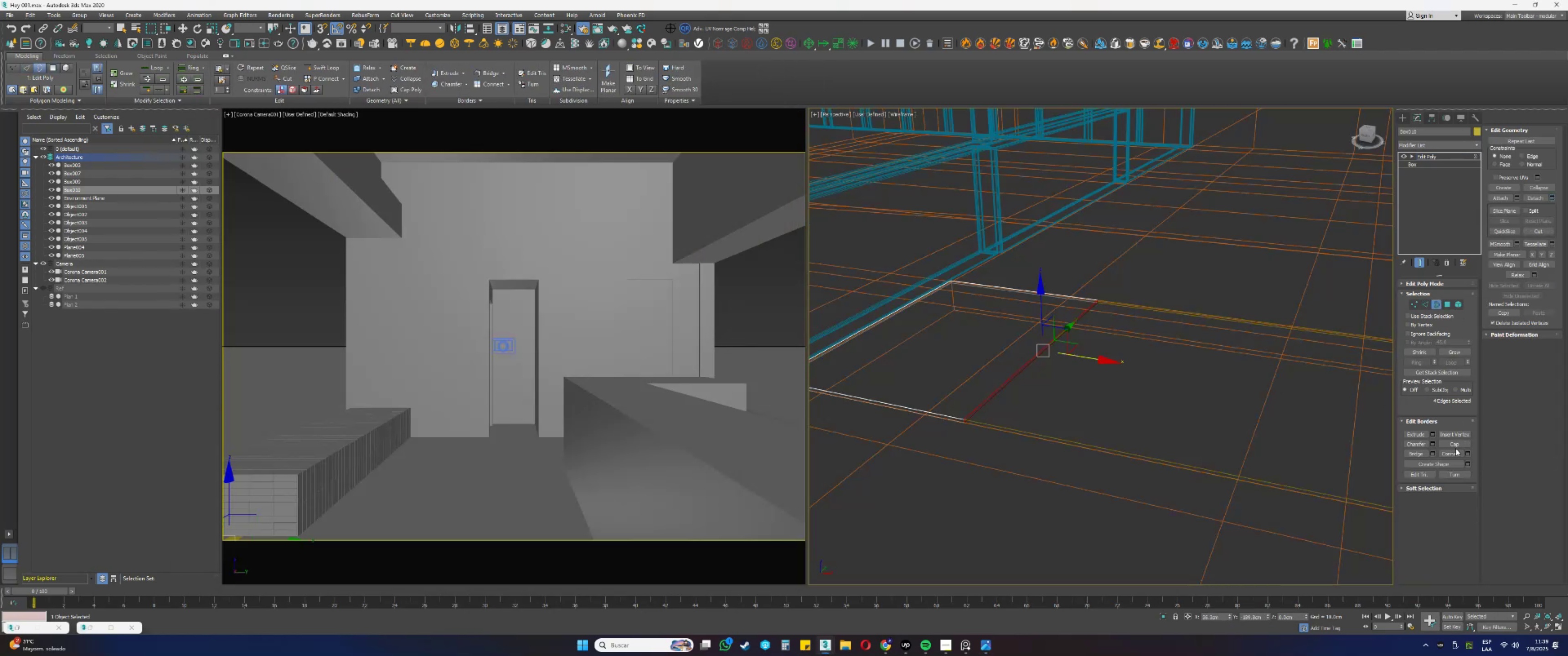 
left_click([1451, 447])
 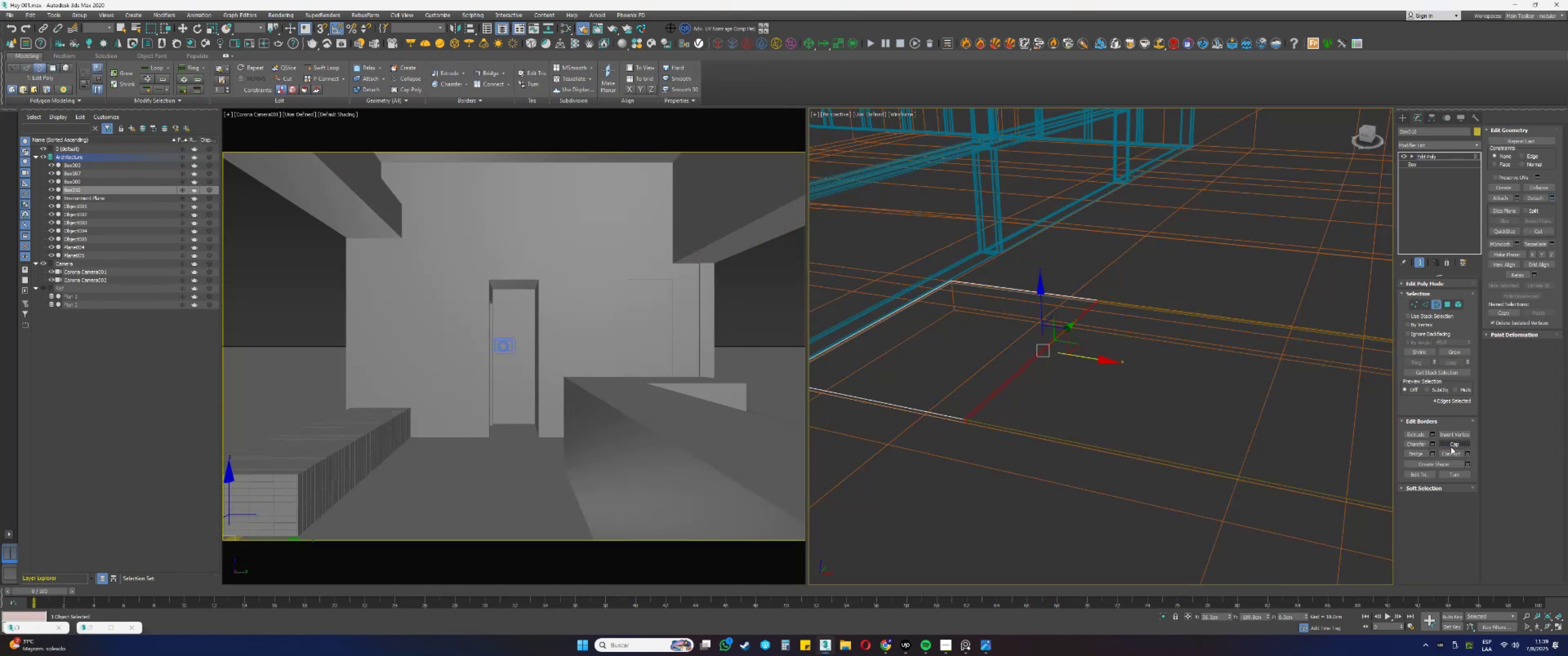 
key(F3)
 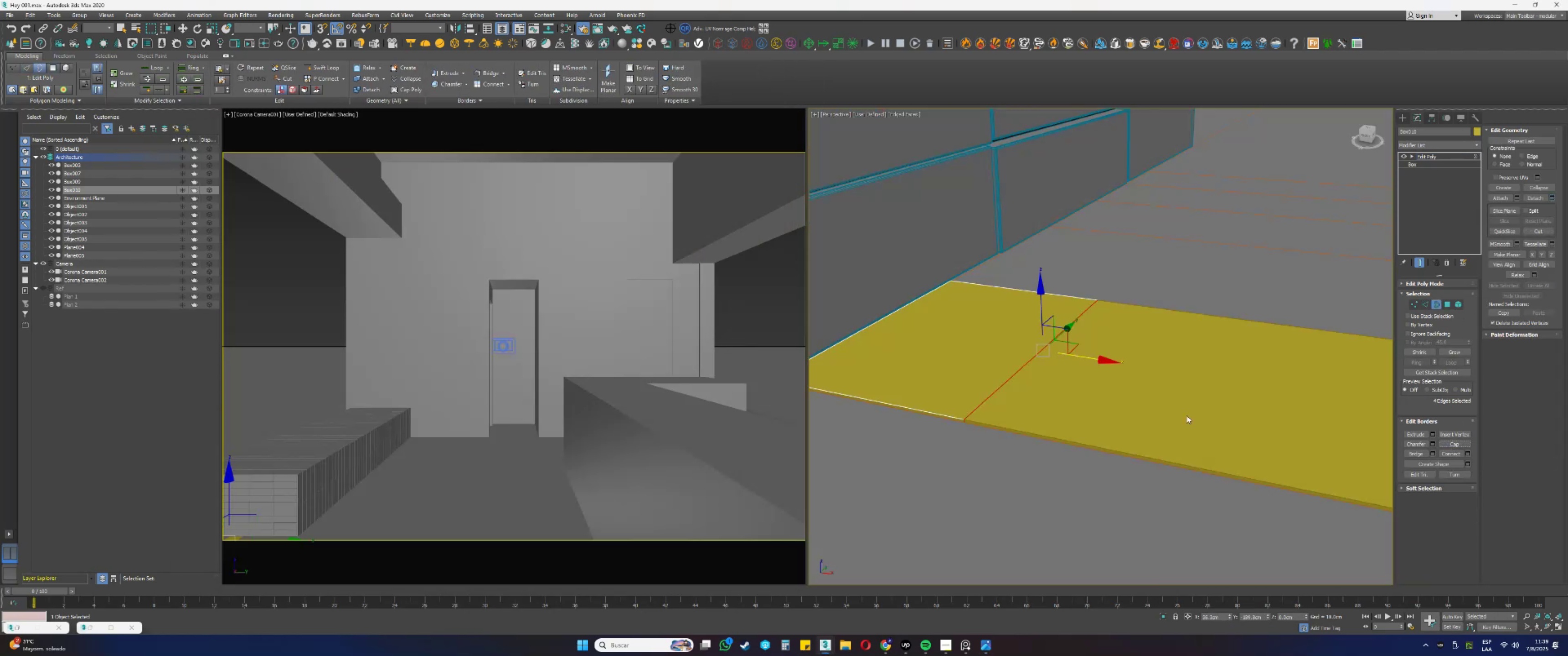 
scroll: coordinate [1110, 401], scroll_direction: down, amount: 1.0
 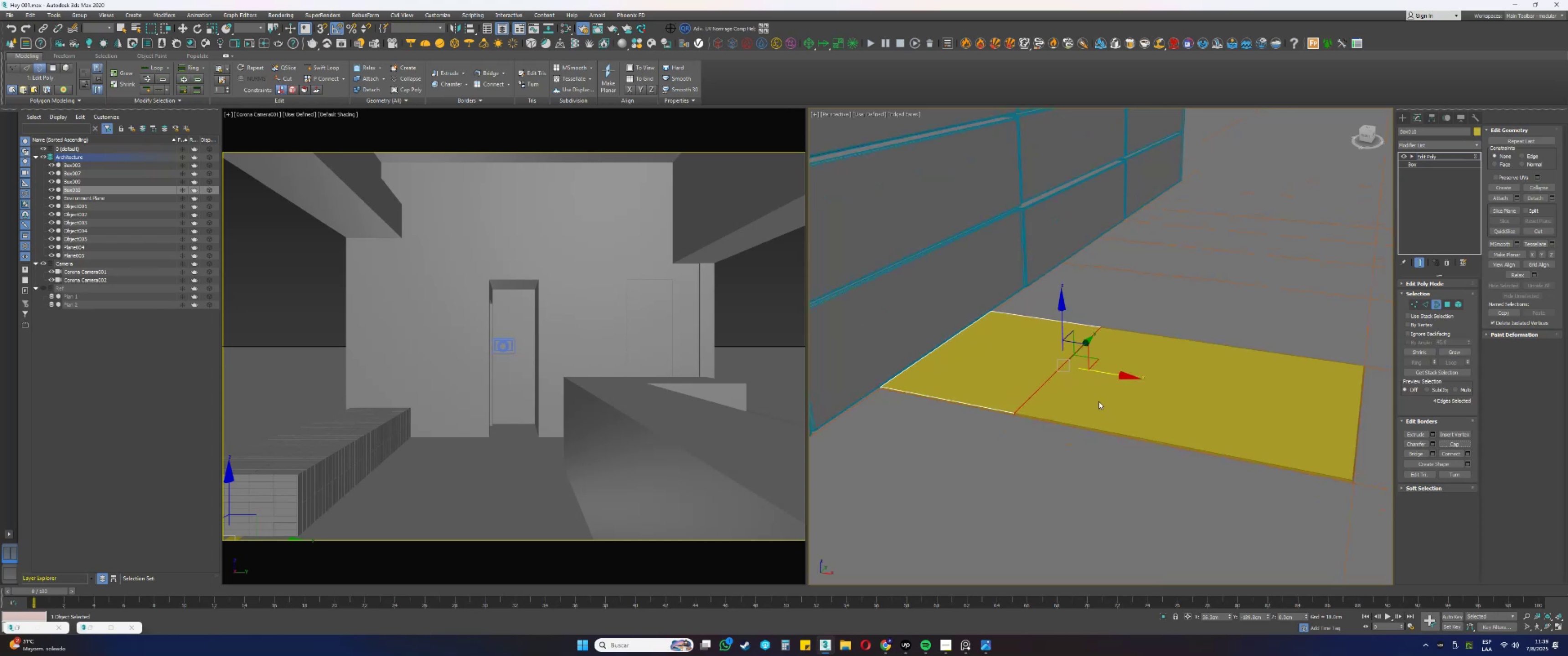 
key(3)
 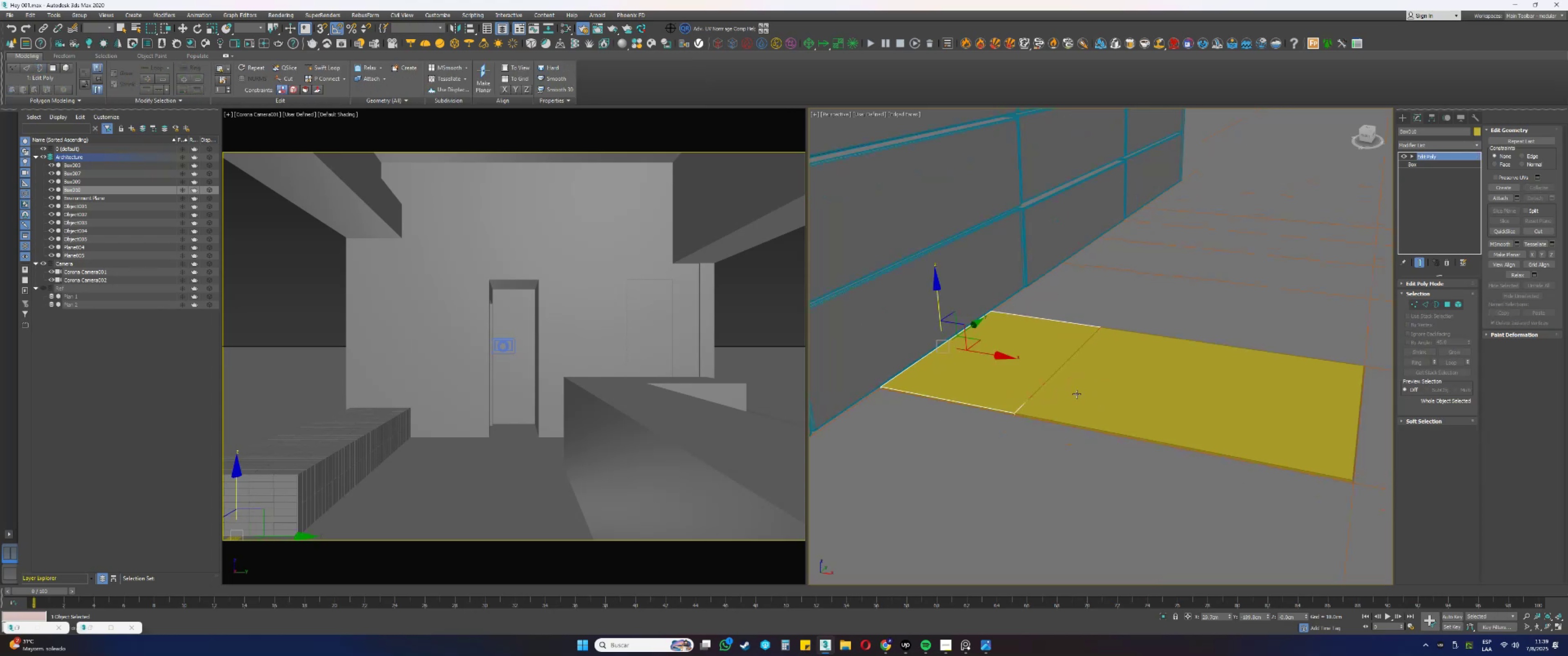 
left_click([1076, 393])
 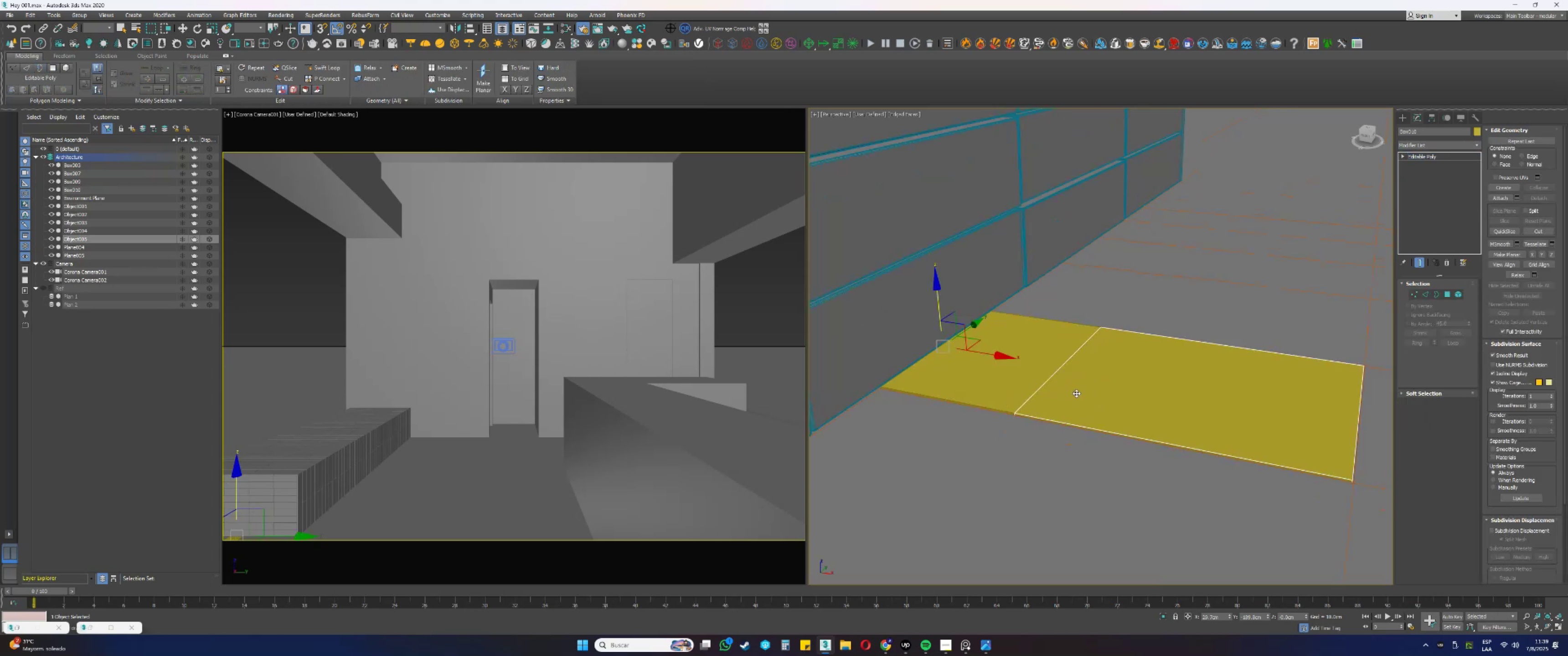 
key(3)
 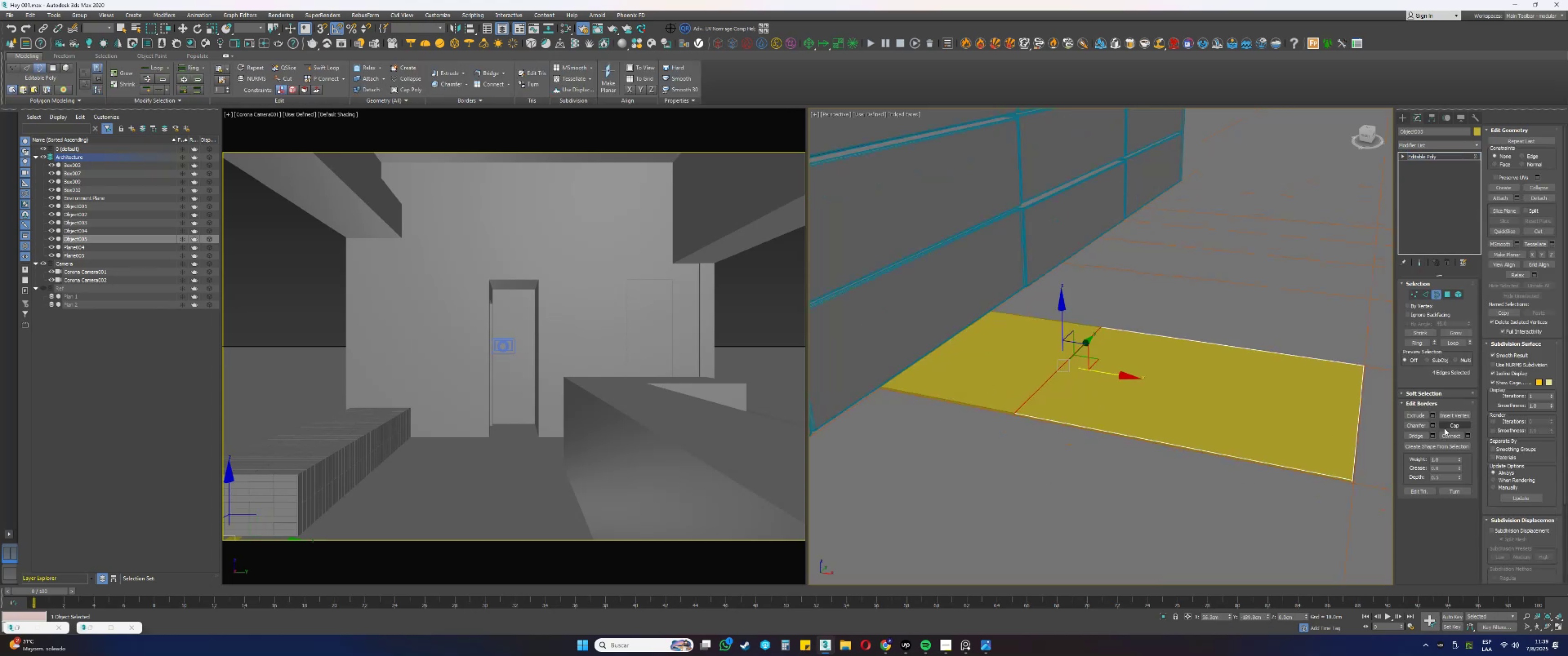 
left_click([1458, 425])
 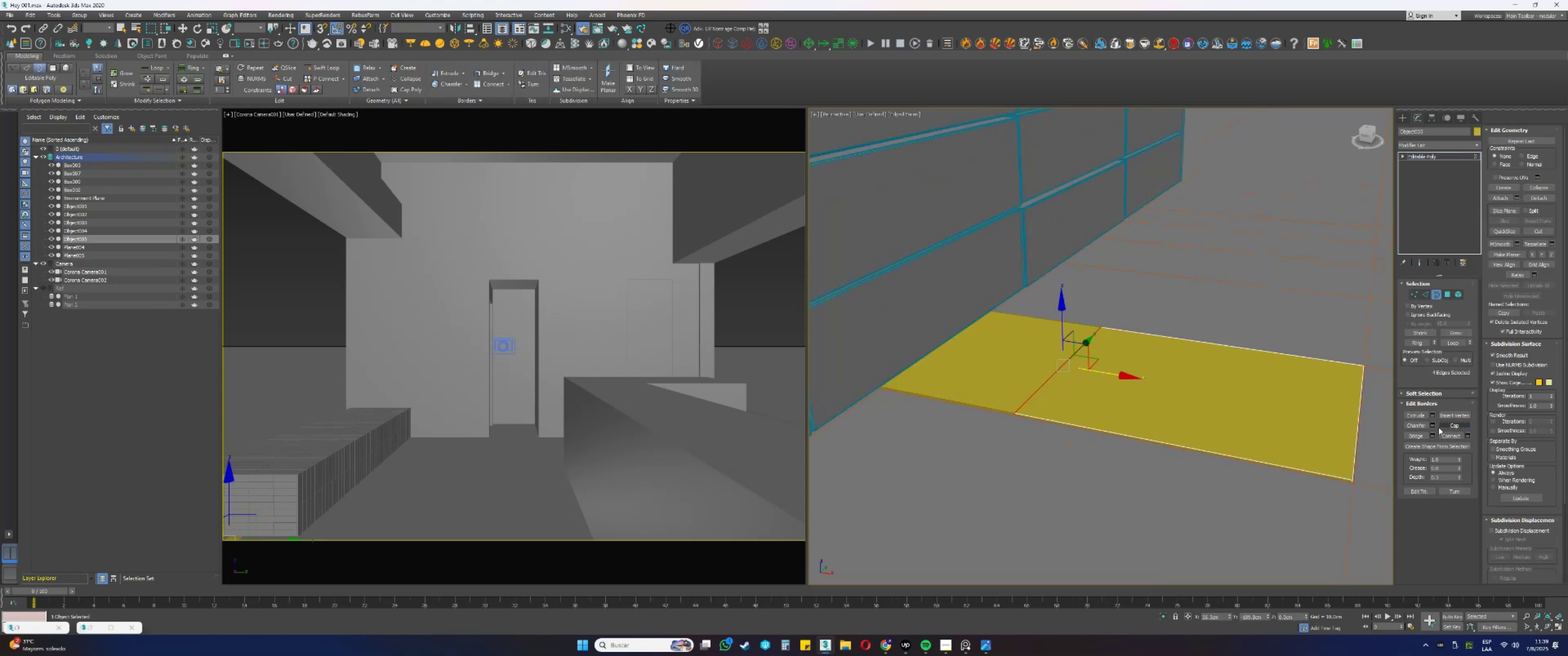 
key(3)
 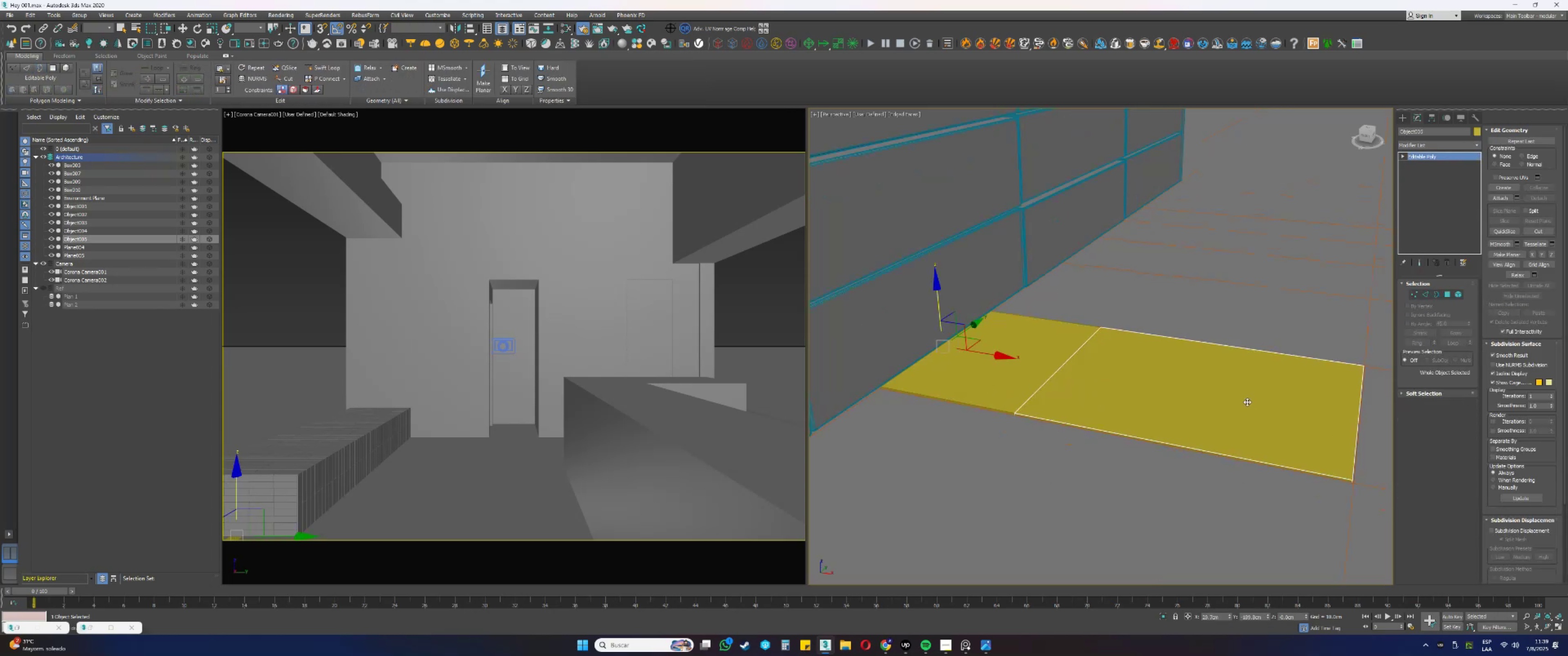 
key(Alt+AltLeft)
 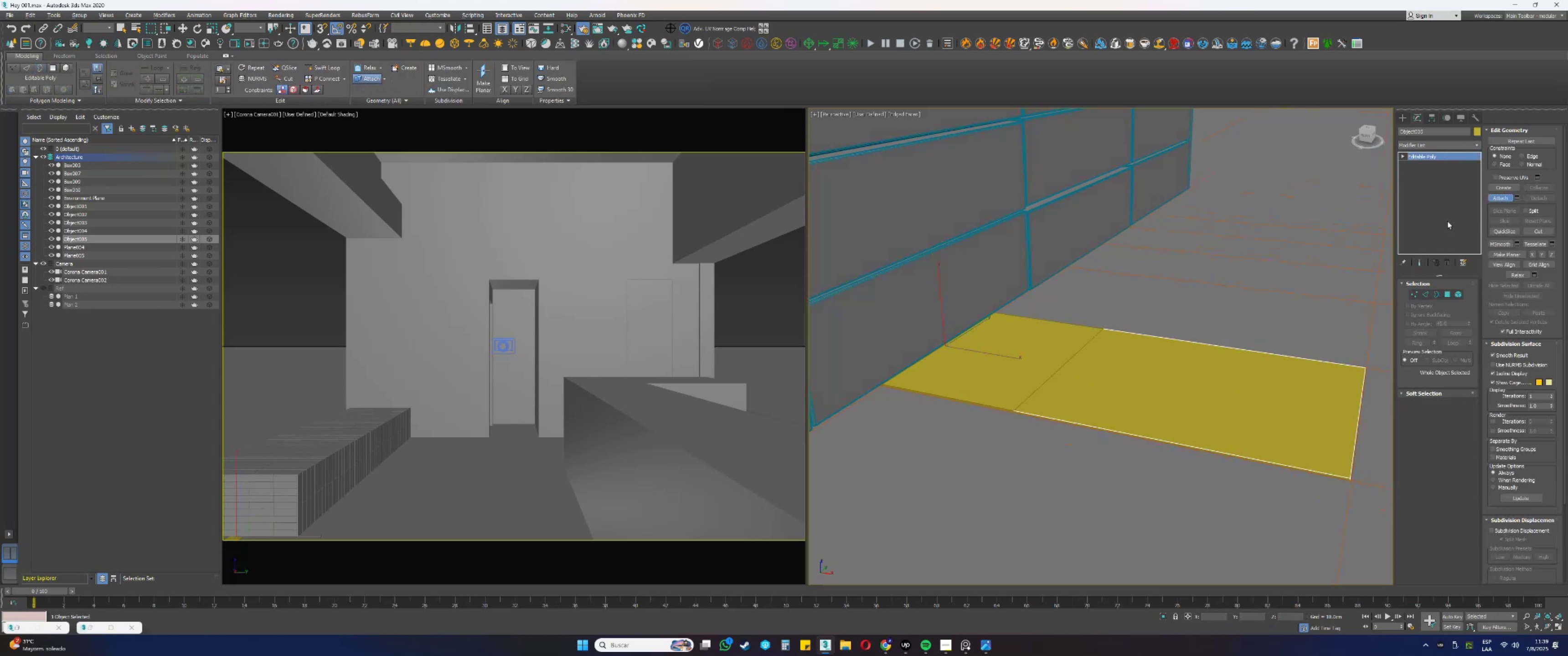 
left_click([1015, 365])
 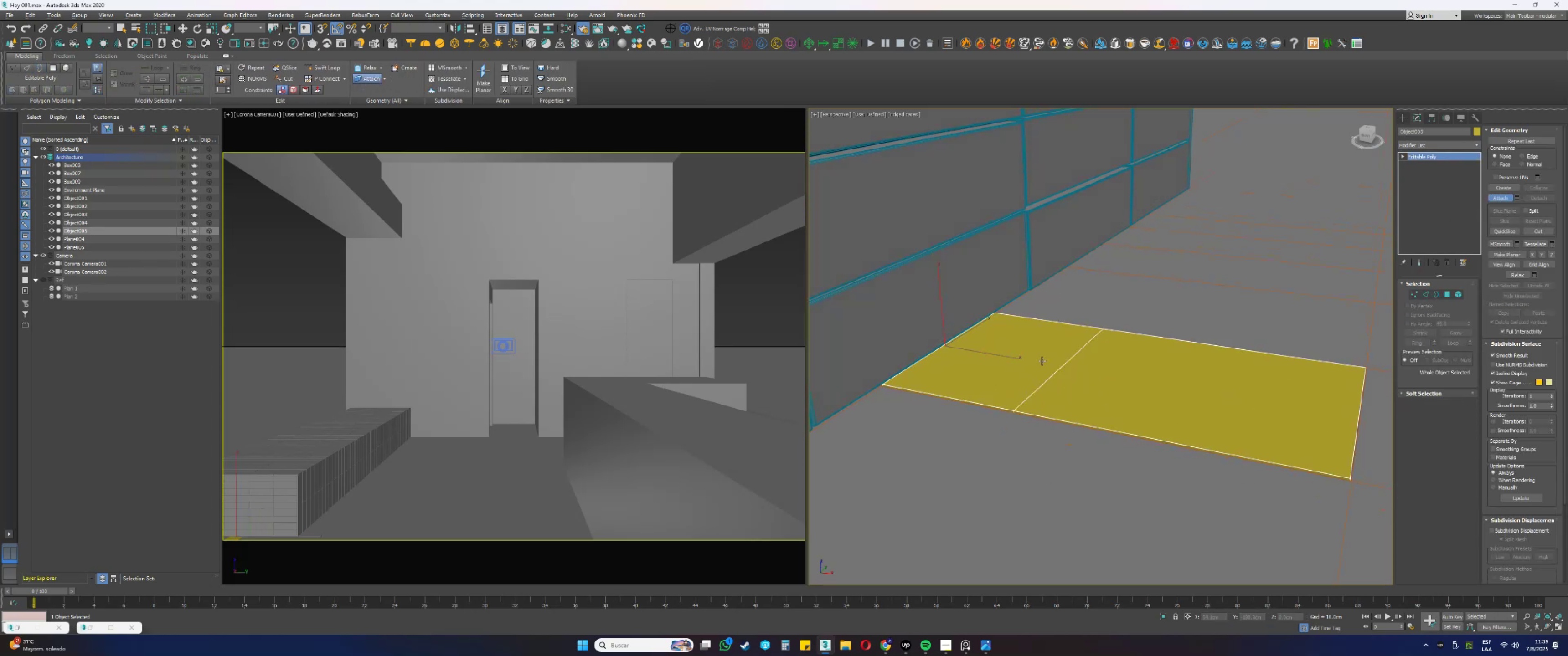 
right_click([1042, 361])
 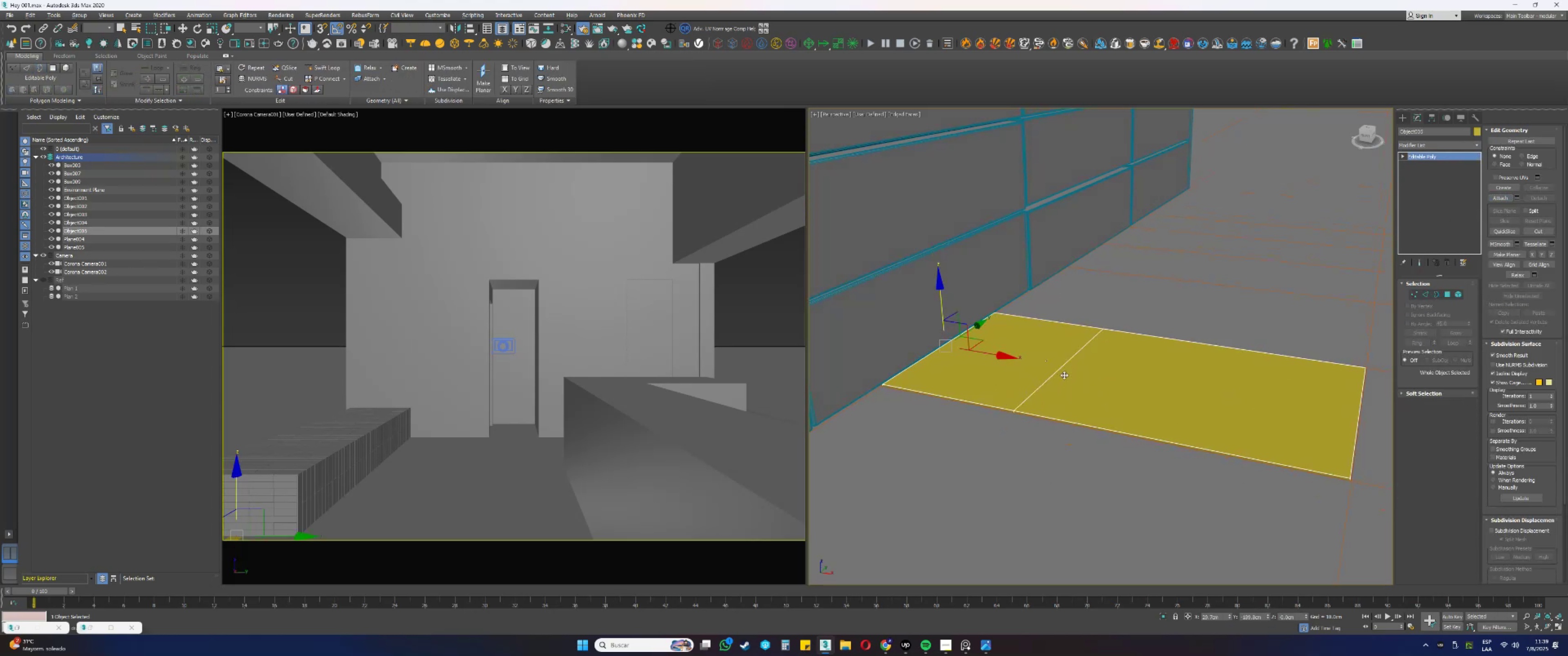 
key(Alt+AltLeft)
 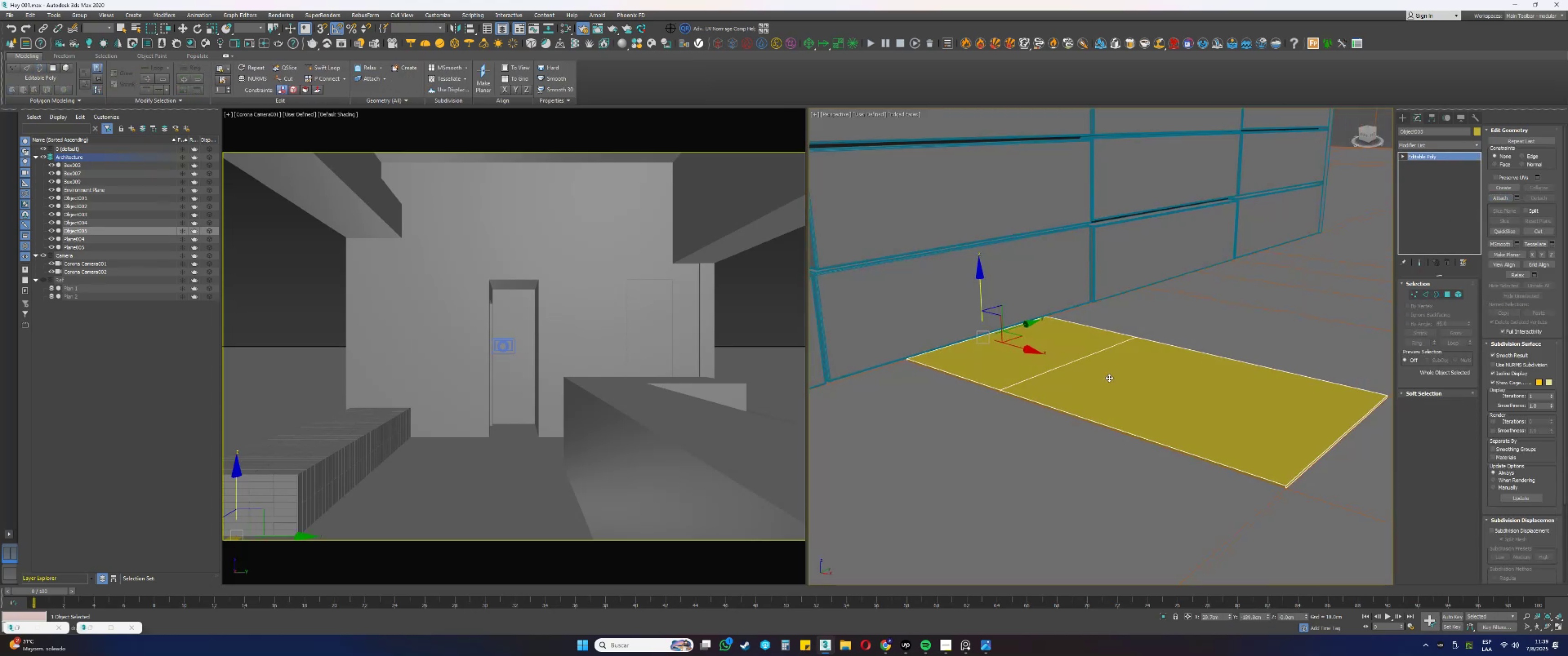 
key(5)
 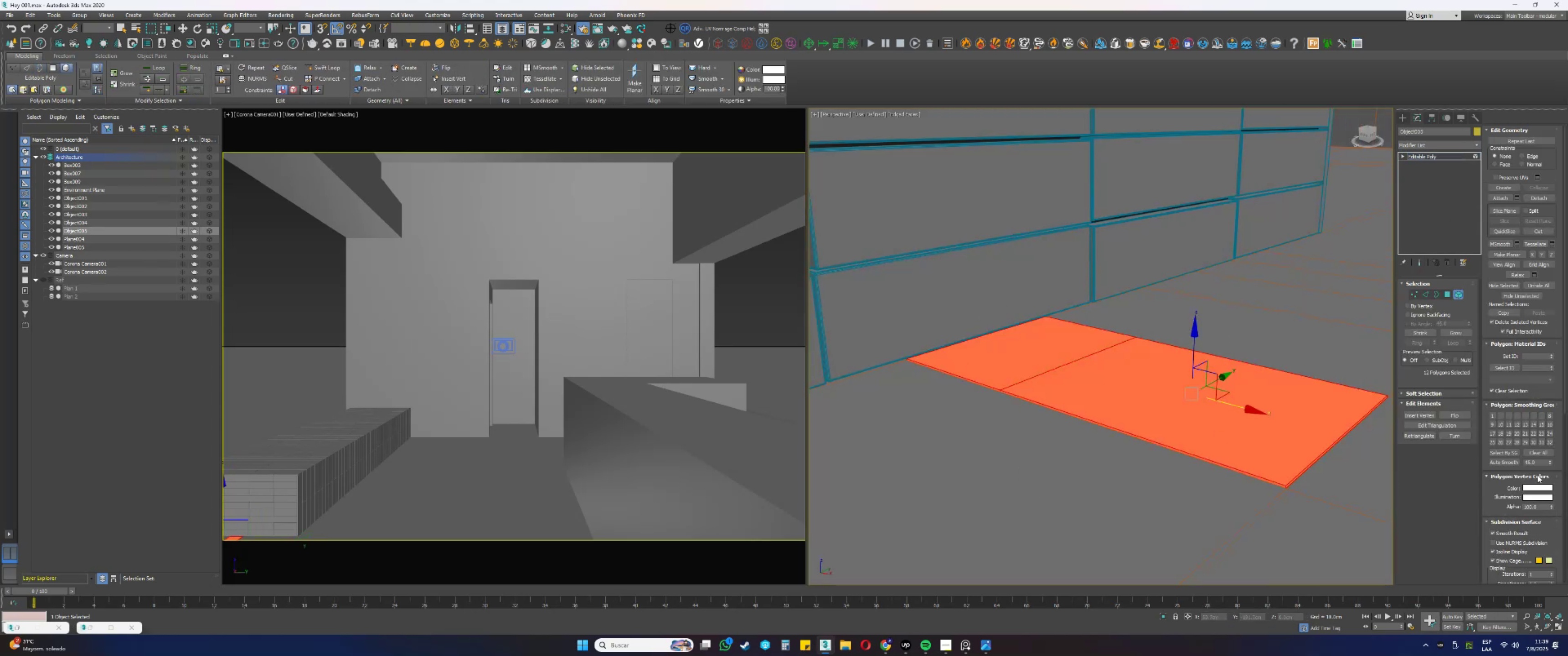 
left_click([1510, 464])
 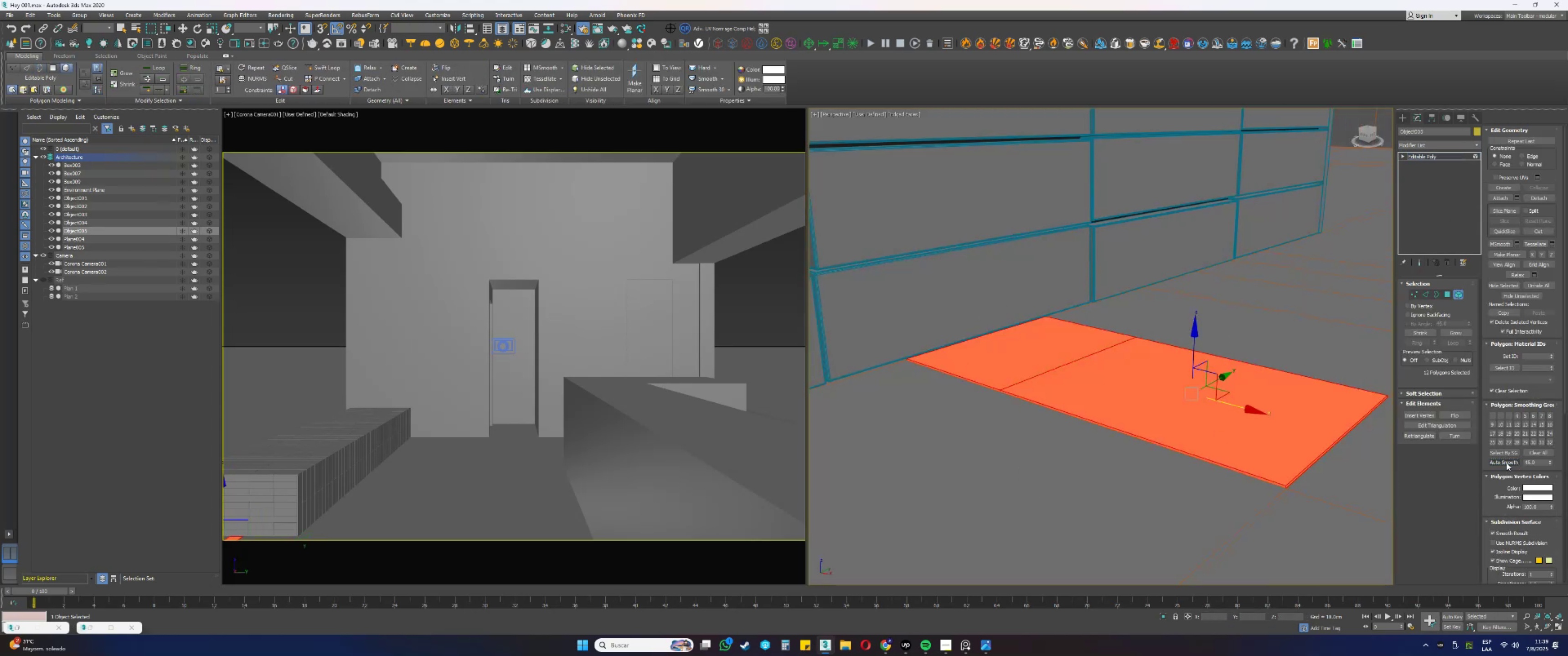 
key(5)
 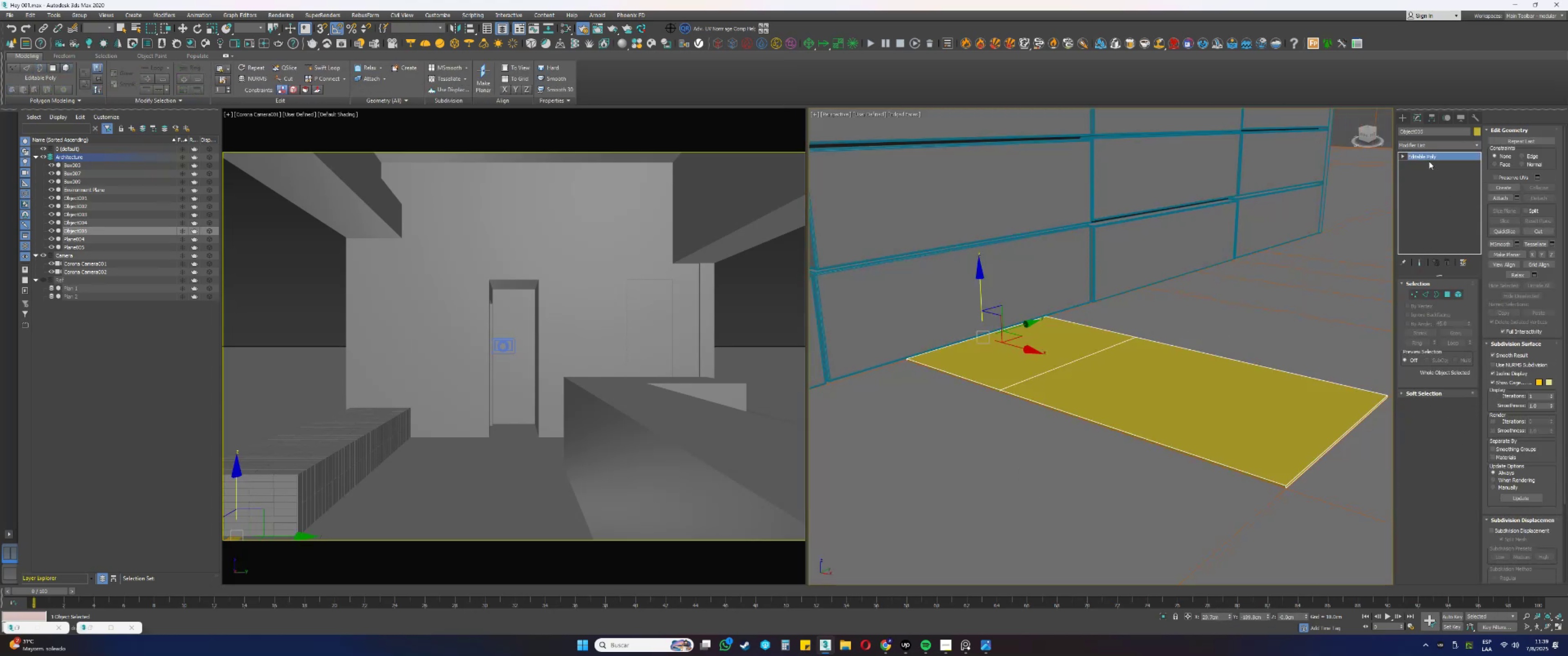 
left_click([1426, 158])
 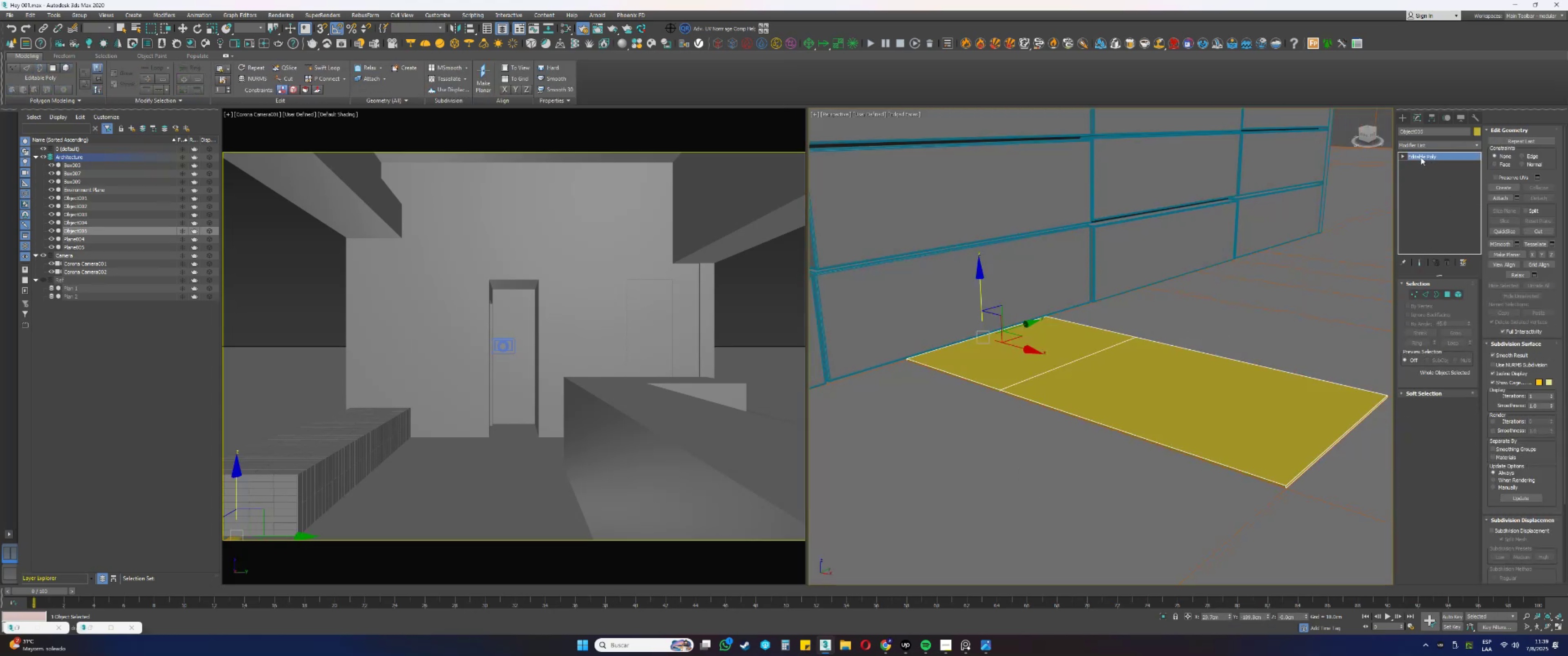 
double_click([1420, 149])
 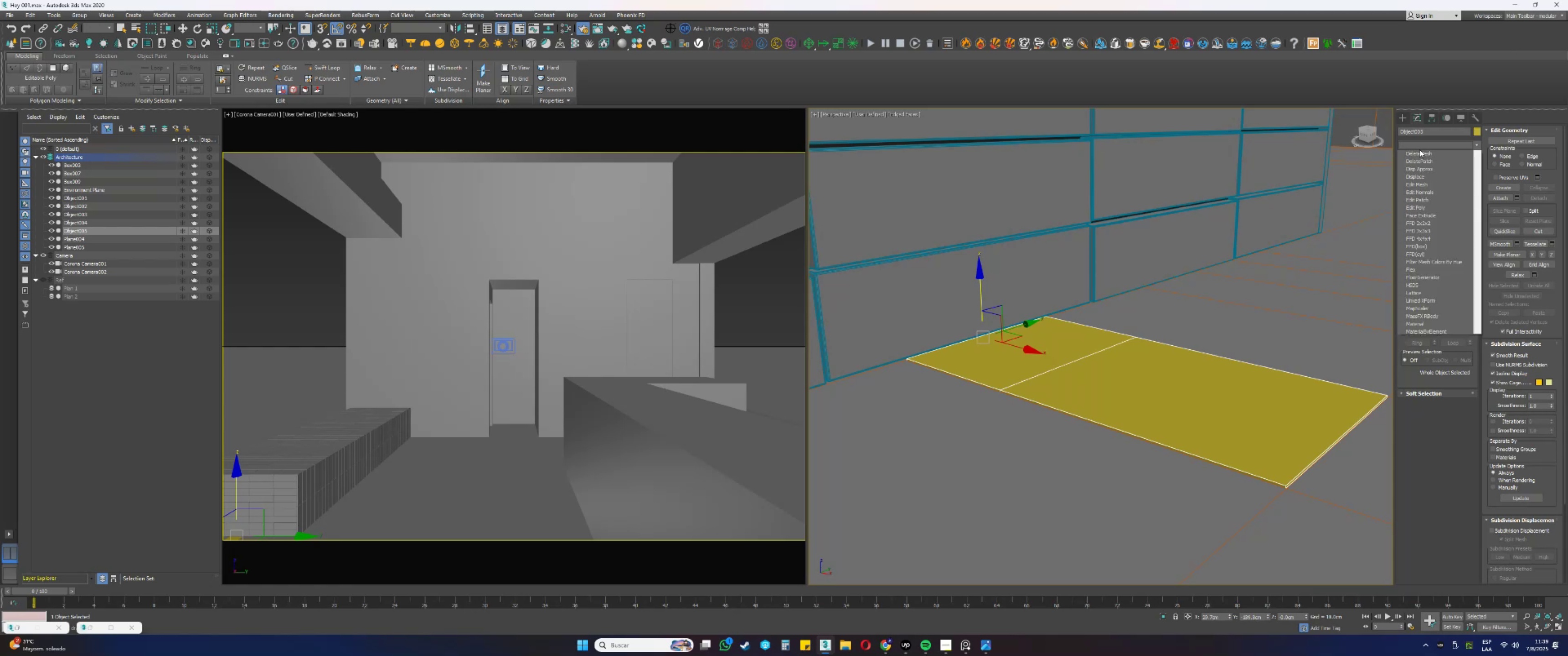 
key(Q)
 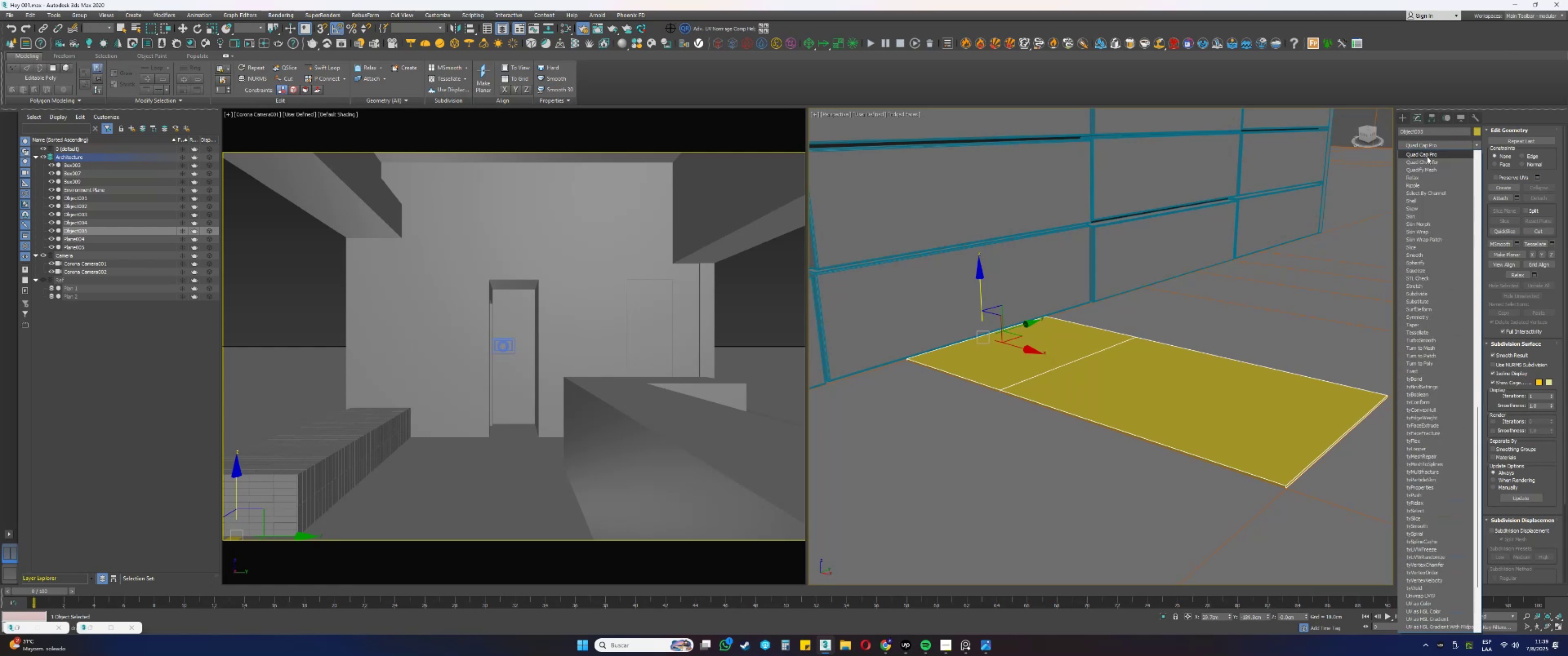 
left_click([1424, 163])
 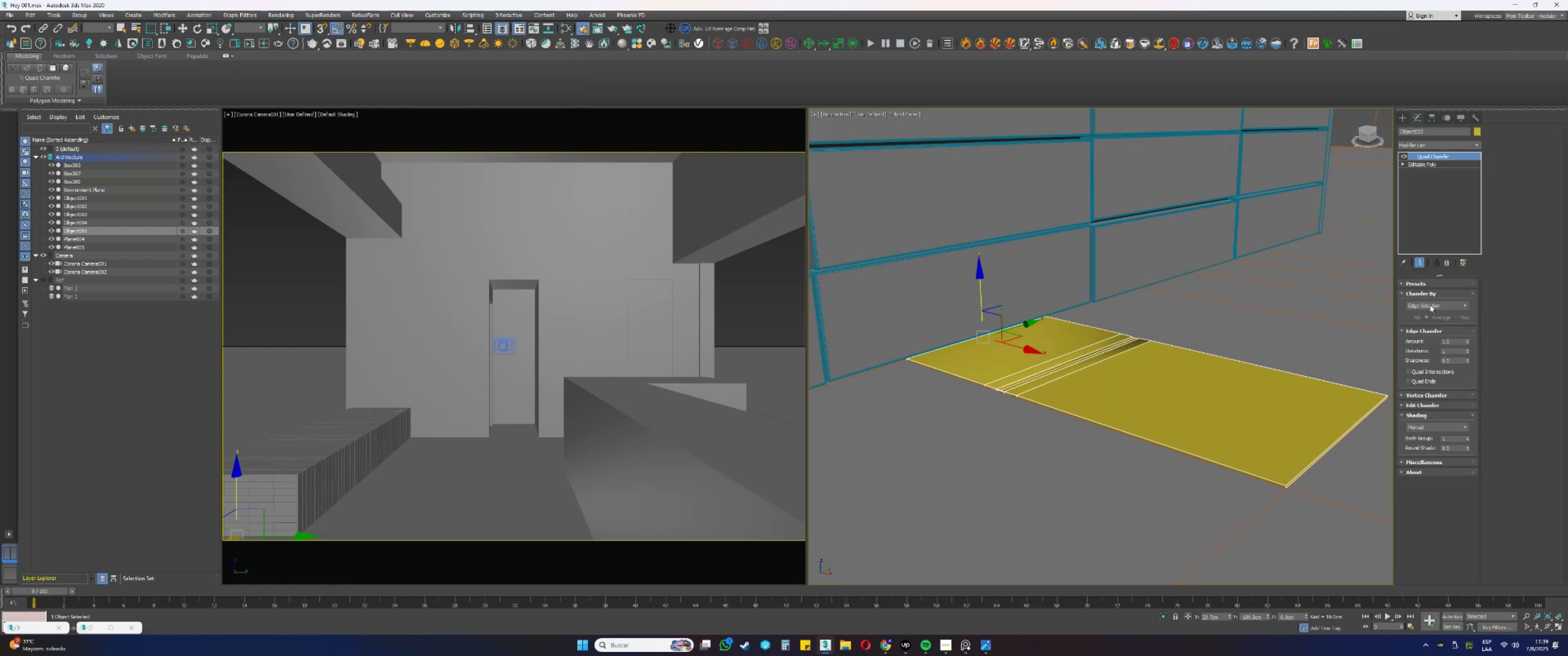 
double_click([1425, 318])
 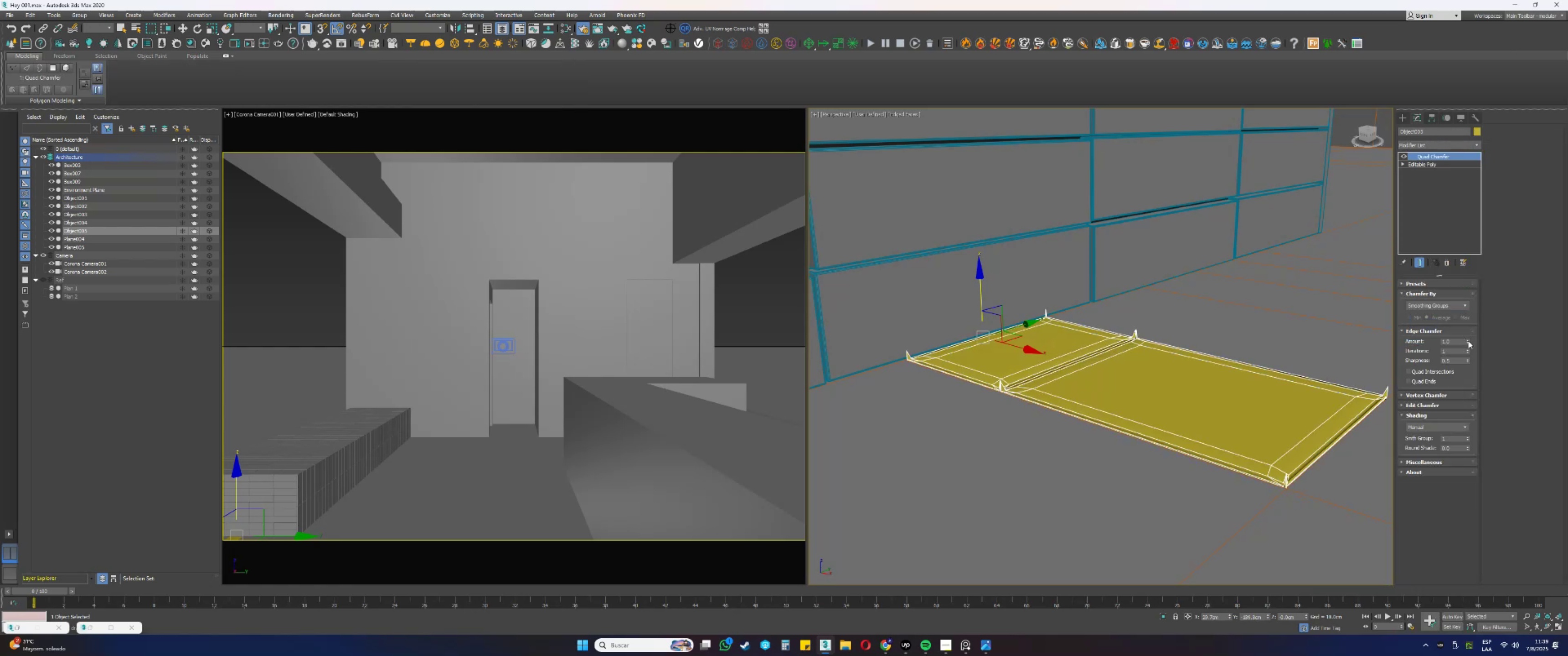 
right_click([1468, 341])
 